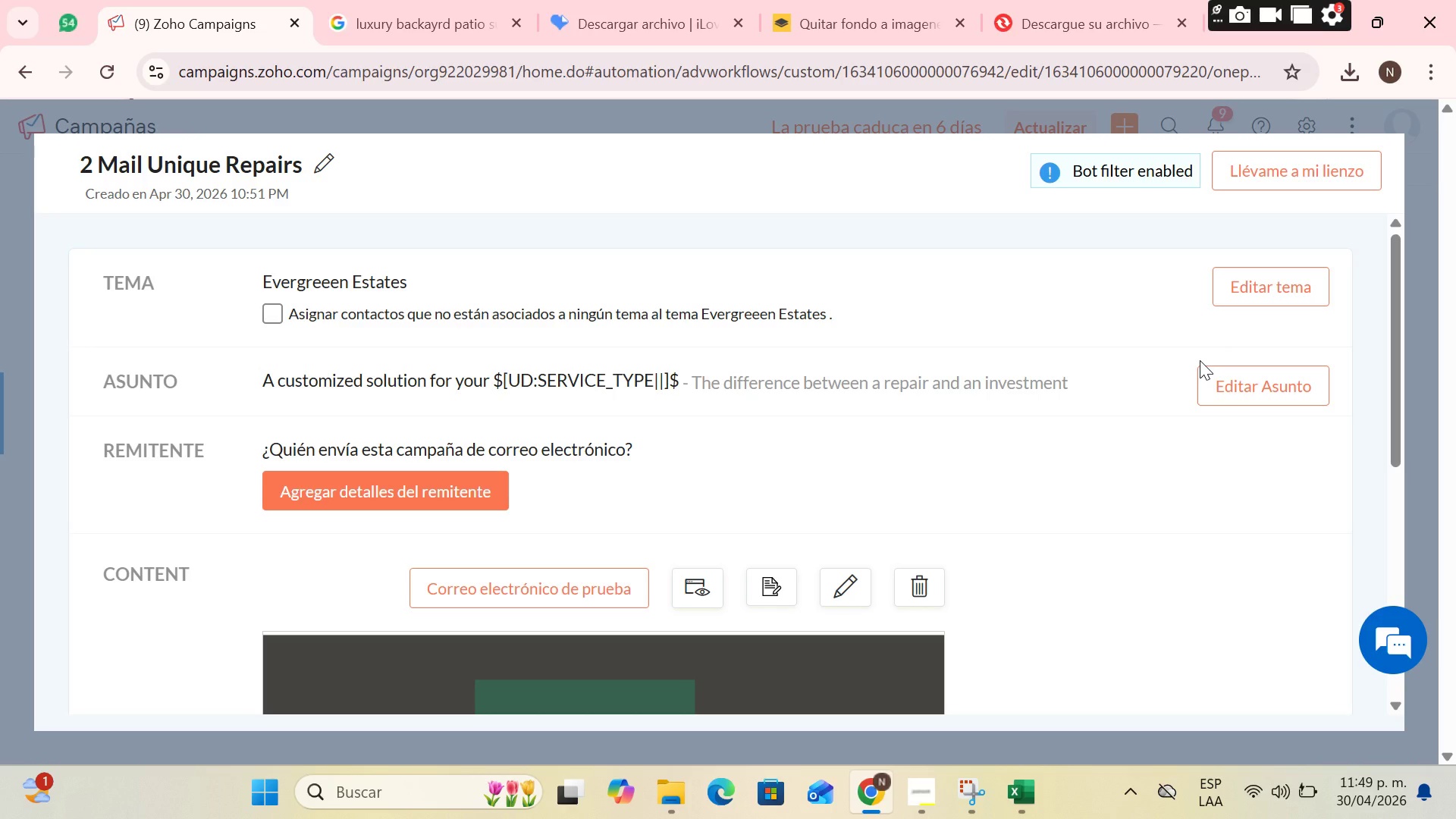 
scroll: coordinate [832, 233], scroll_direction: down, amount: 1.0
 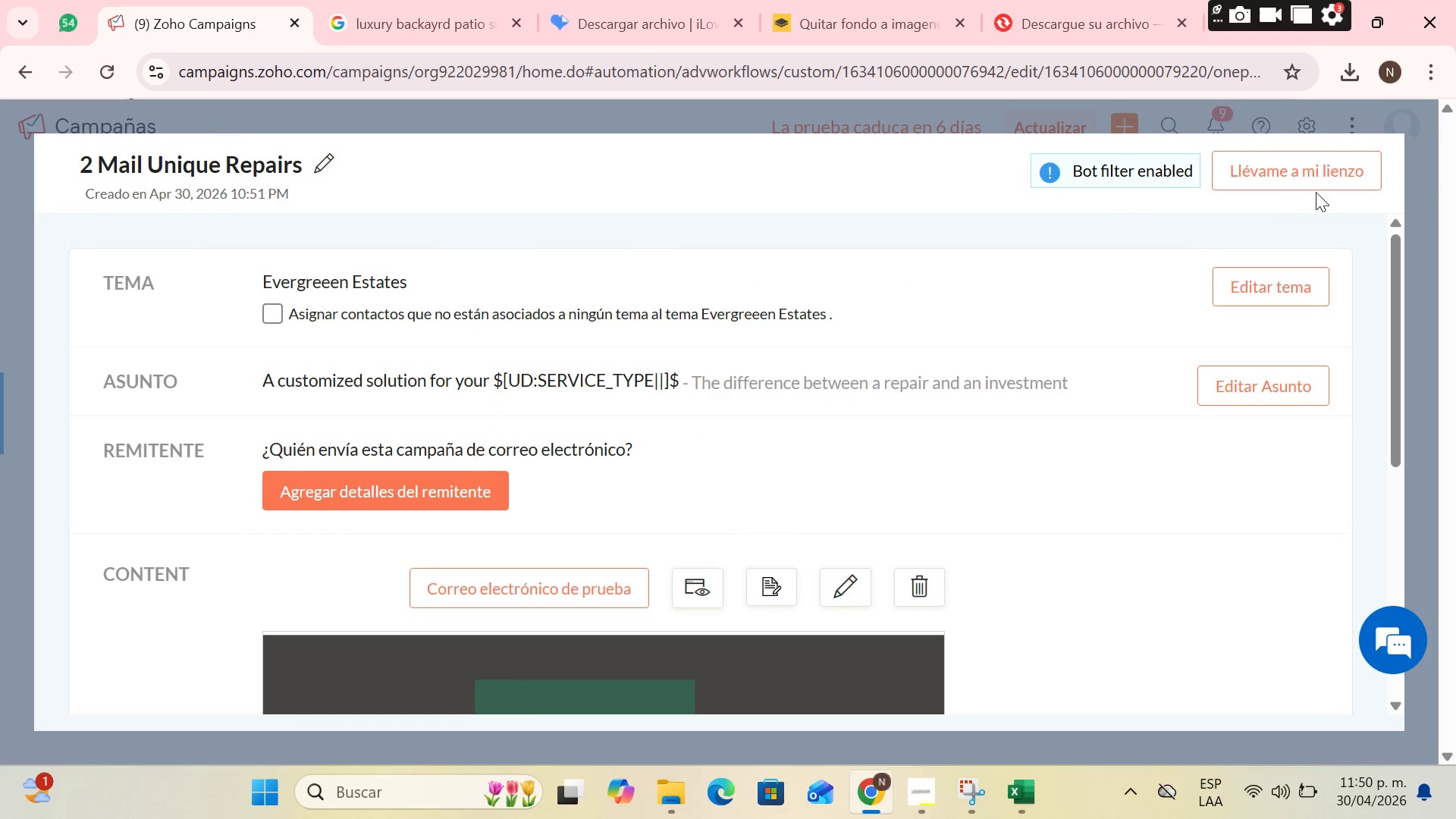 
left_click([1333, 187])
 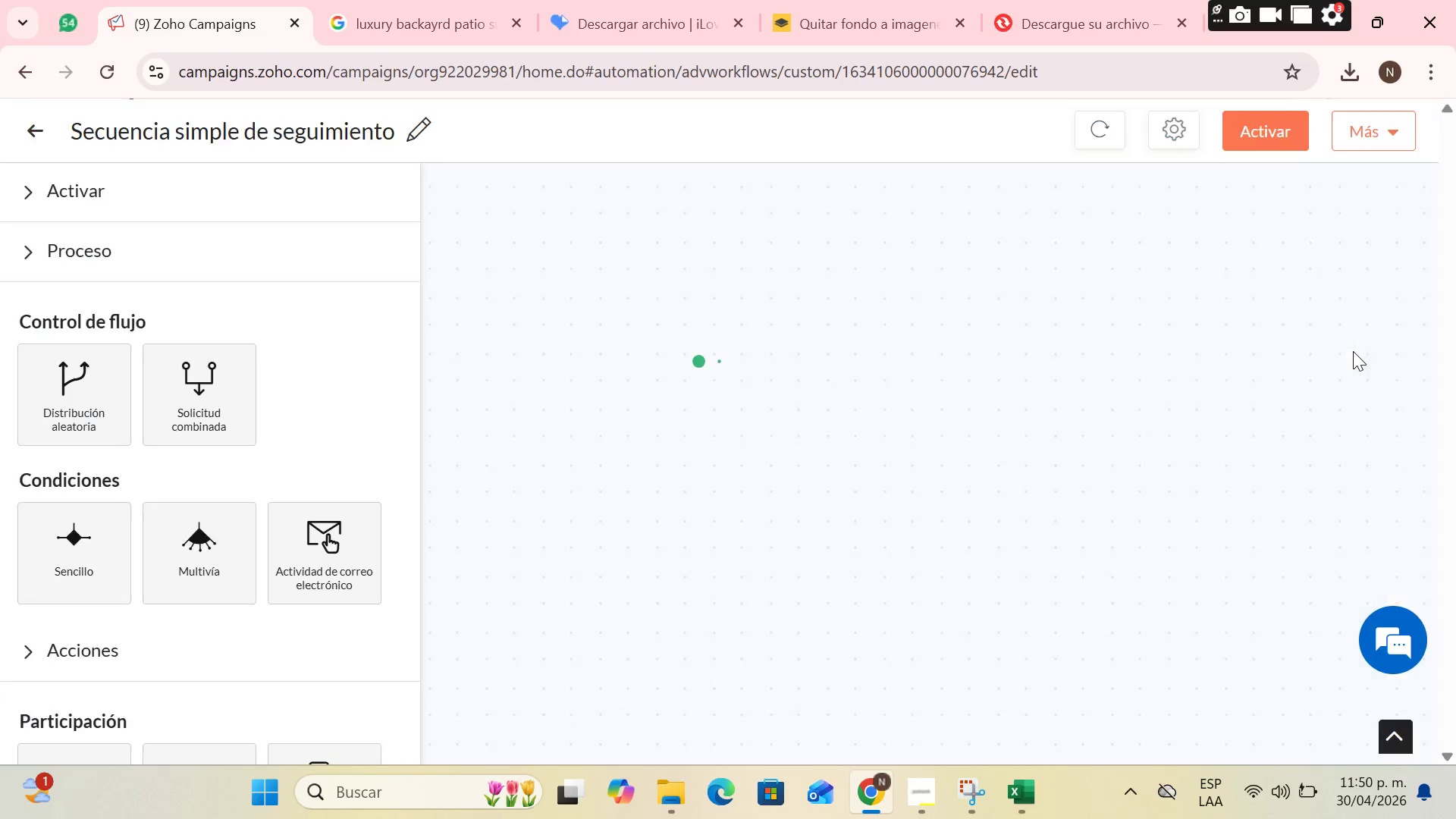 
scroll: coordinate [1232, 470], scroll_direction: down, amount: 17.0
 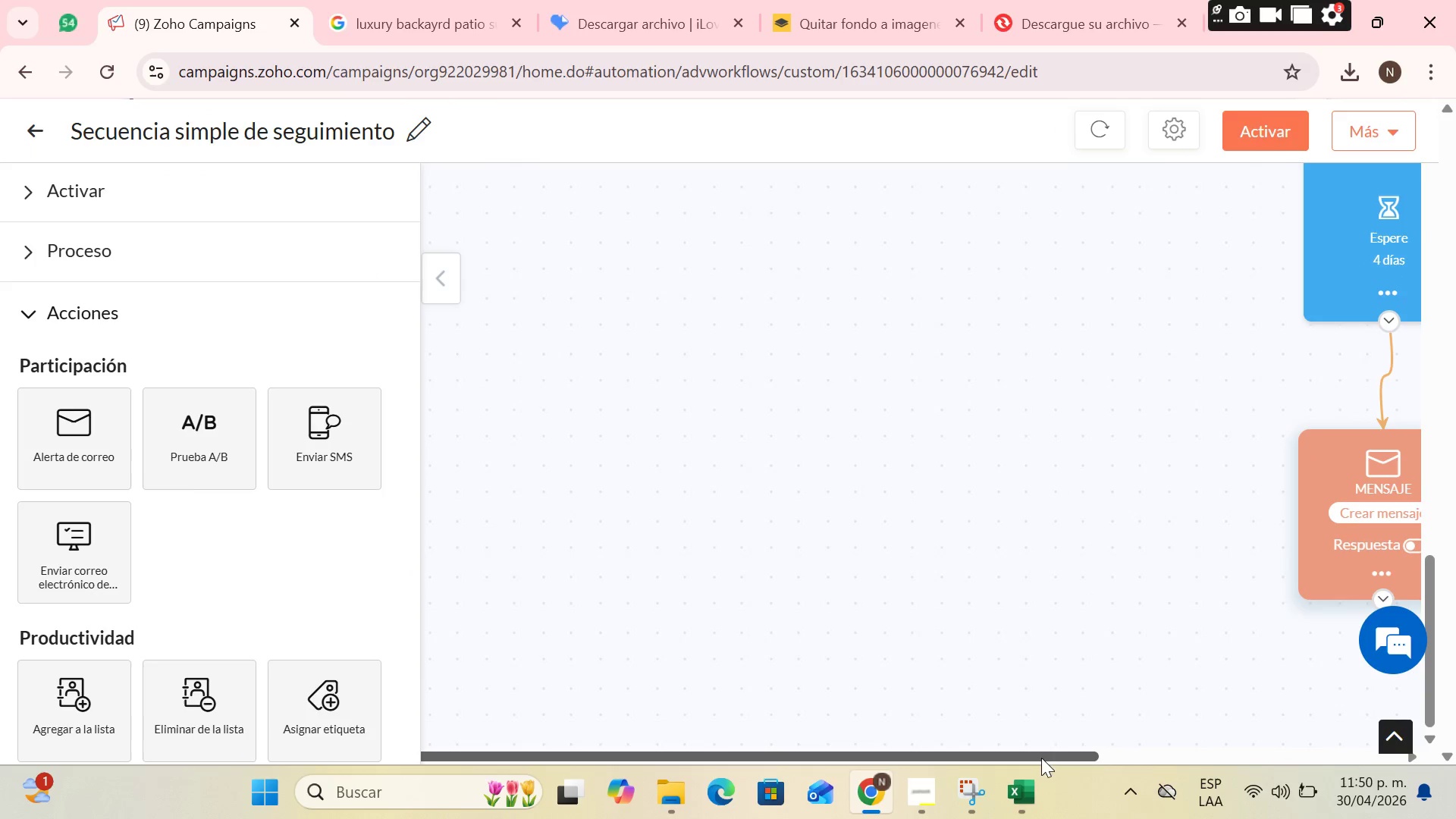 
left_click_drag(start_coordinate=[1041, 758], to_coordinate=[1349, 709])
 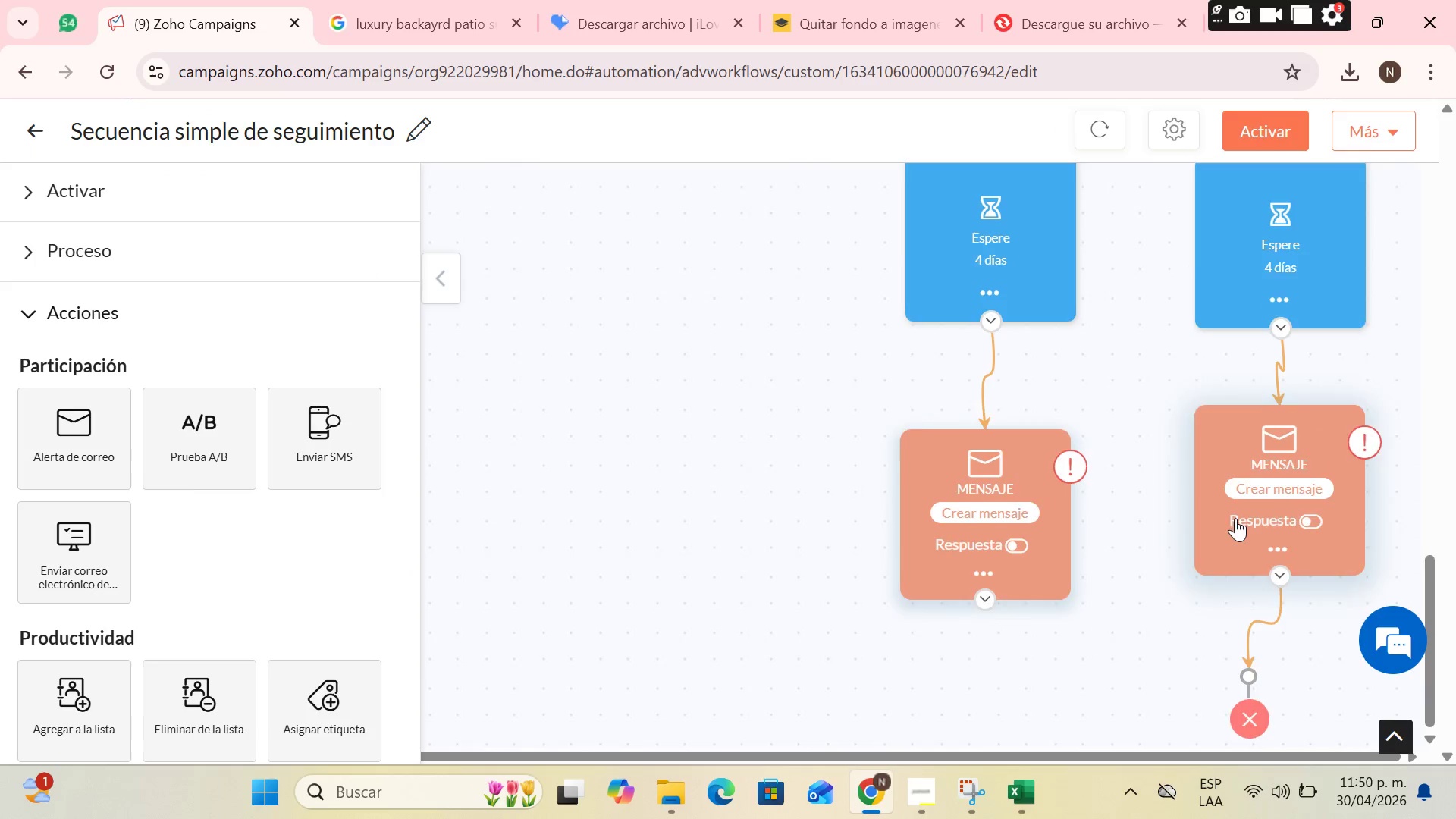 
scroll: coordinate [1205, 446], scroll_direction: down, amount: 1.0
 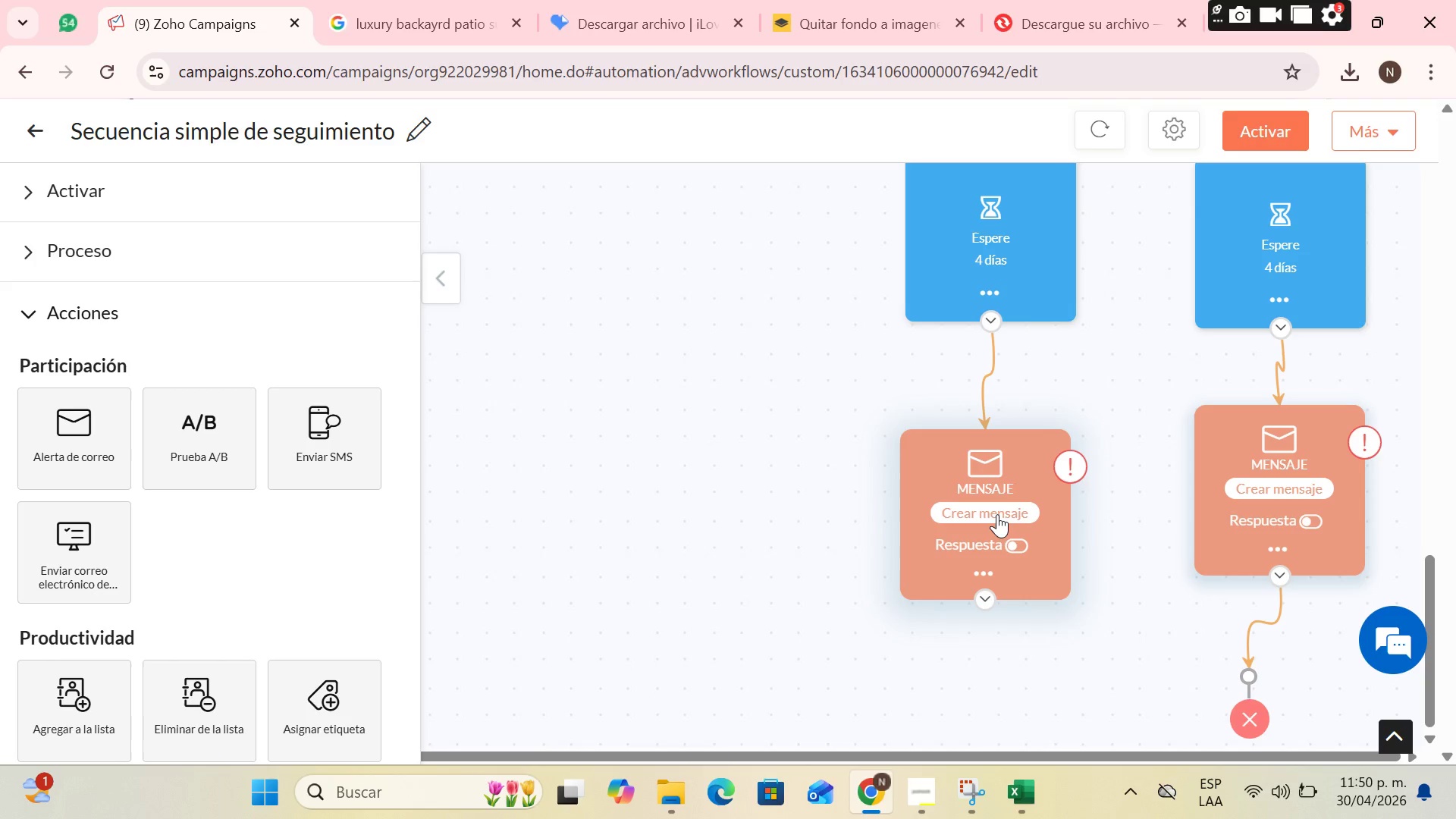 
left_click([996, 514])
 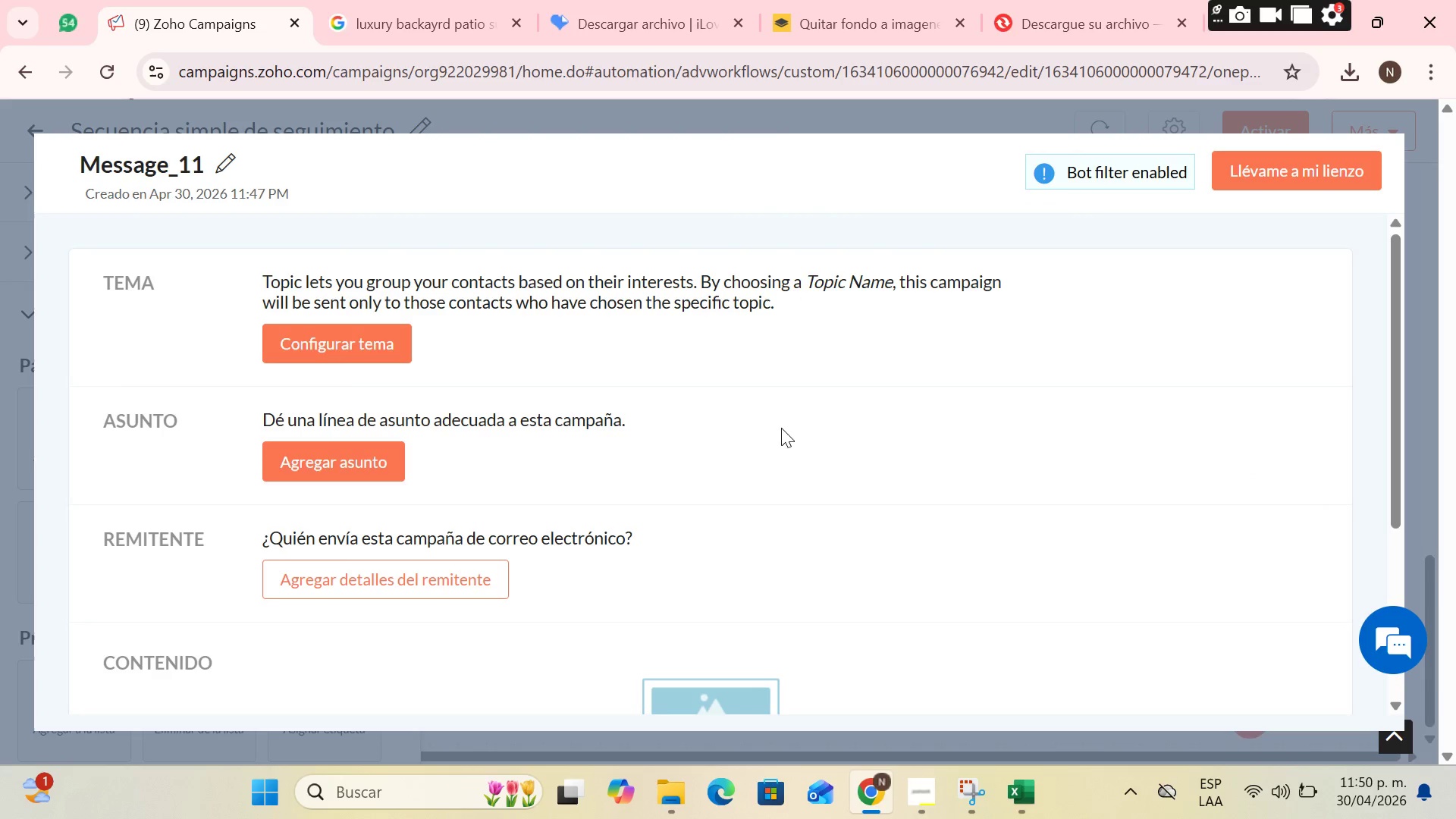 
left_click([311, 356])
 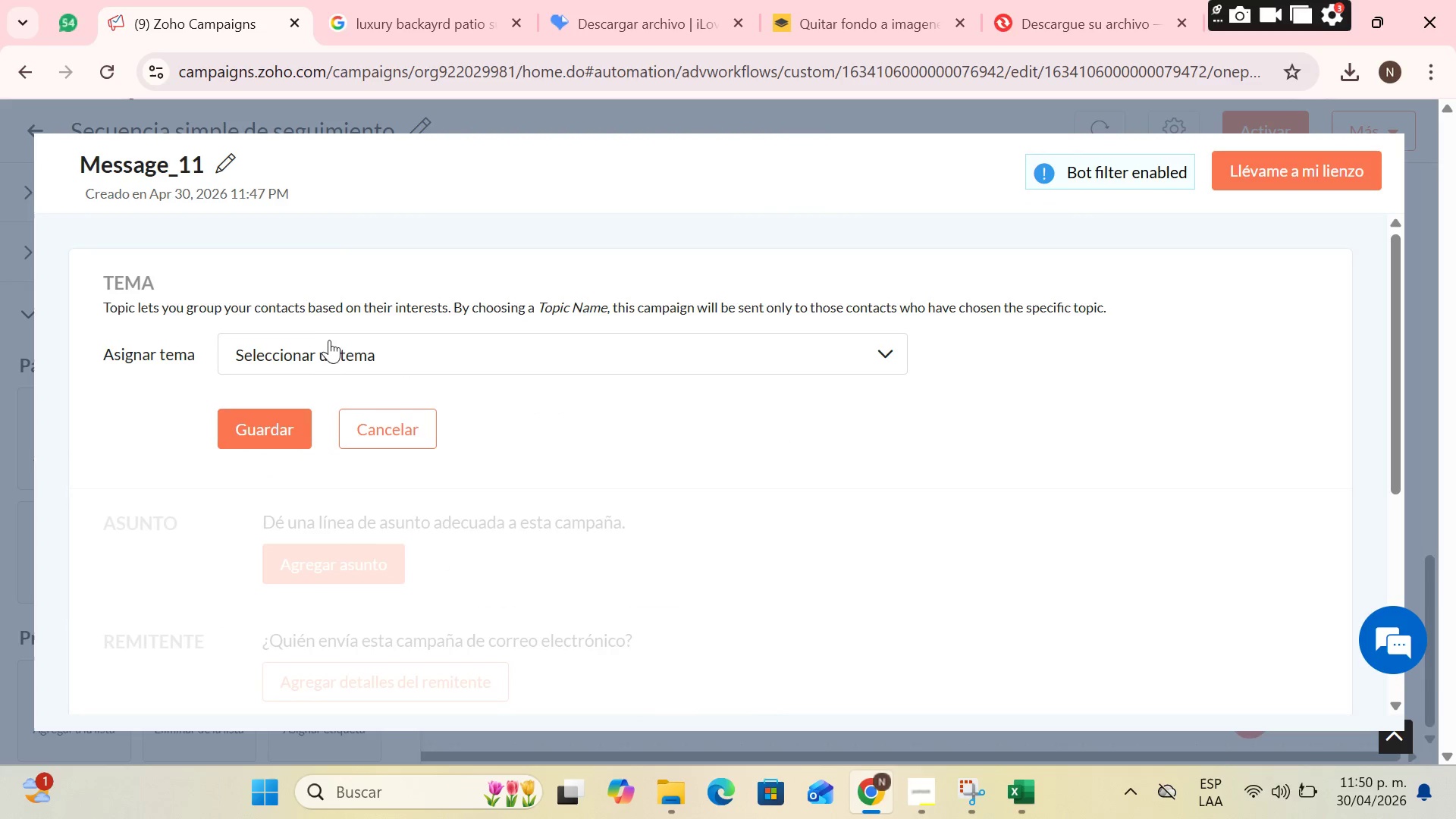 
left_click([332, 348])
 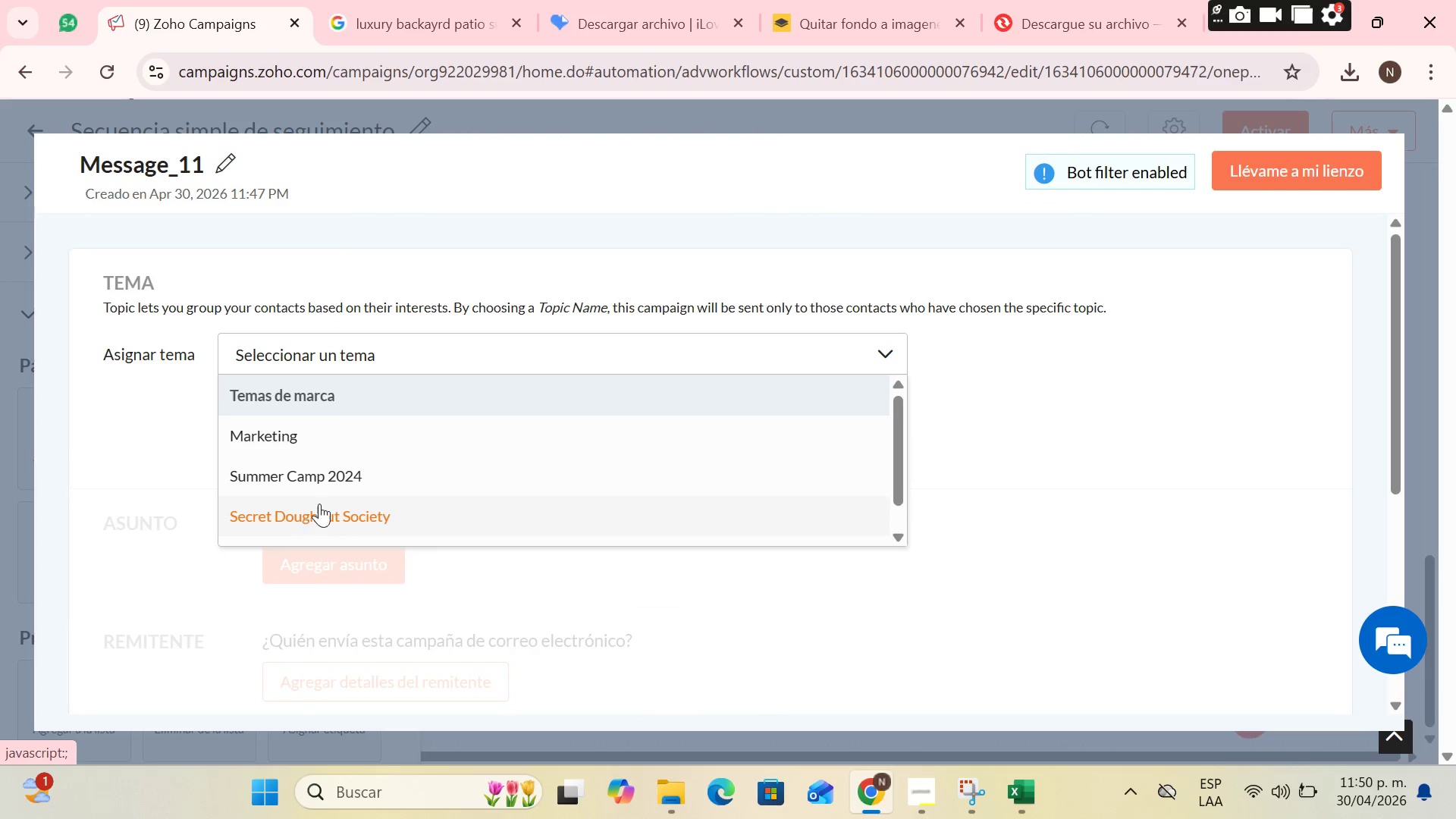 
scroll: coordinate [362, 492], scroll_direction: down, amount: 3.0
 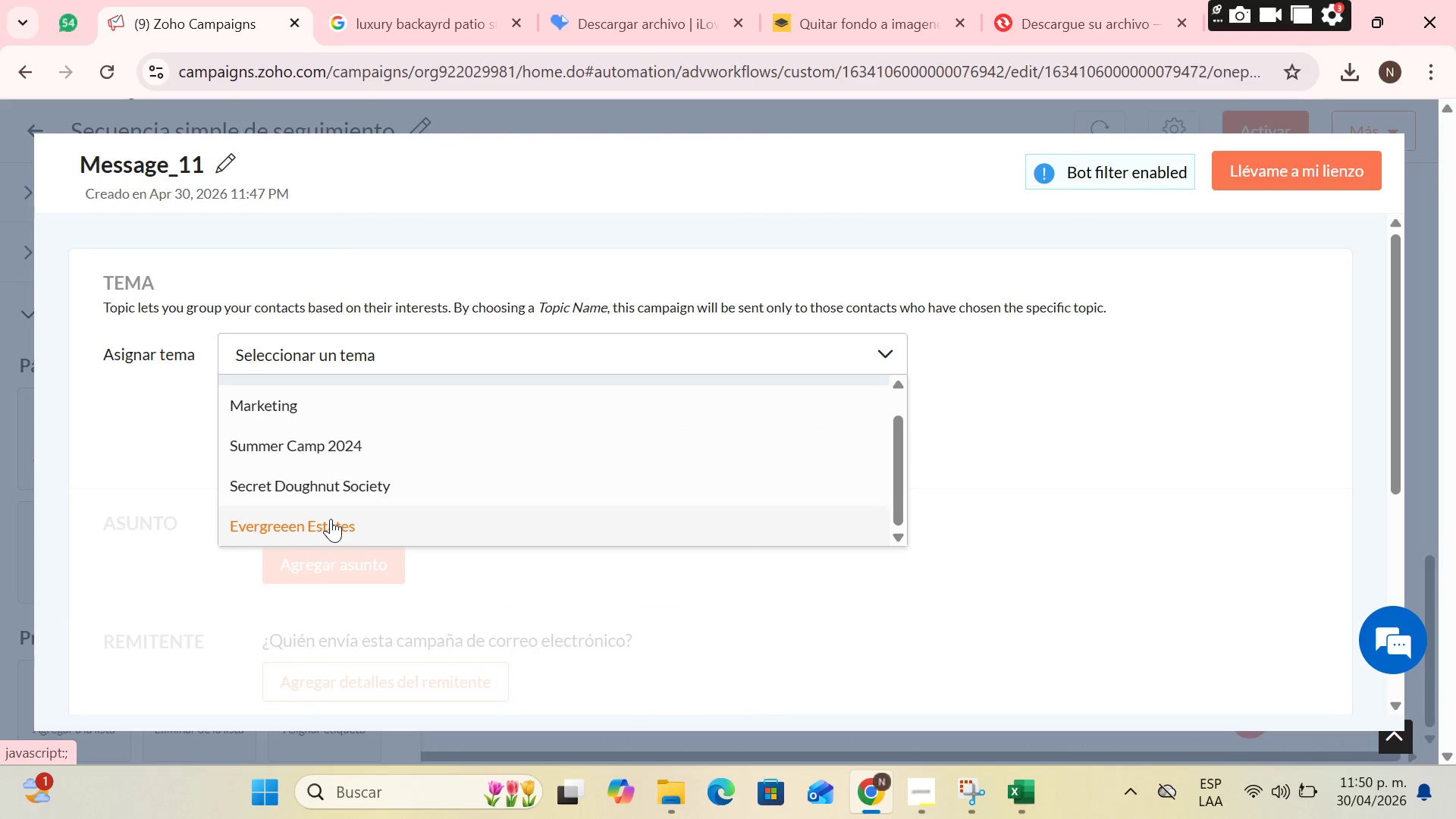 
left_click([331, 519])
 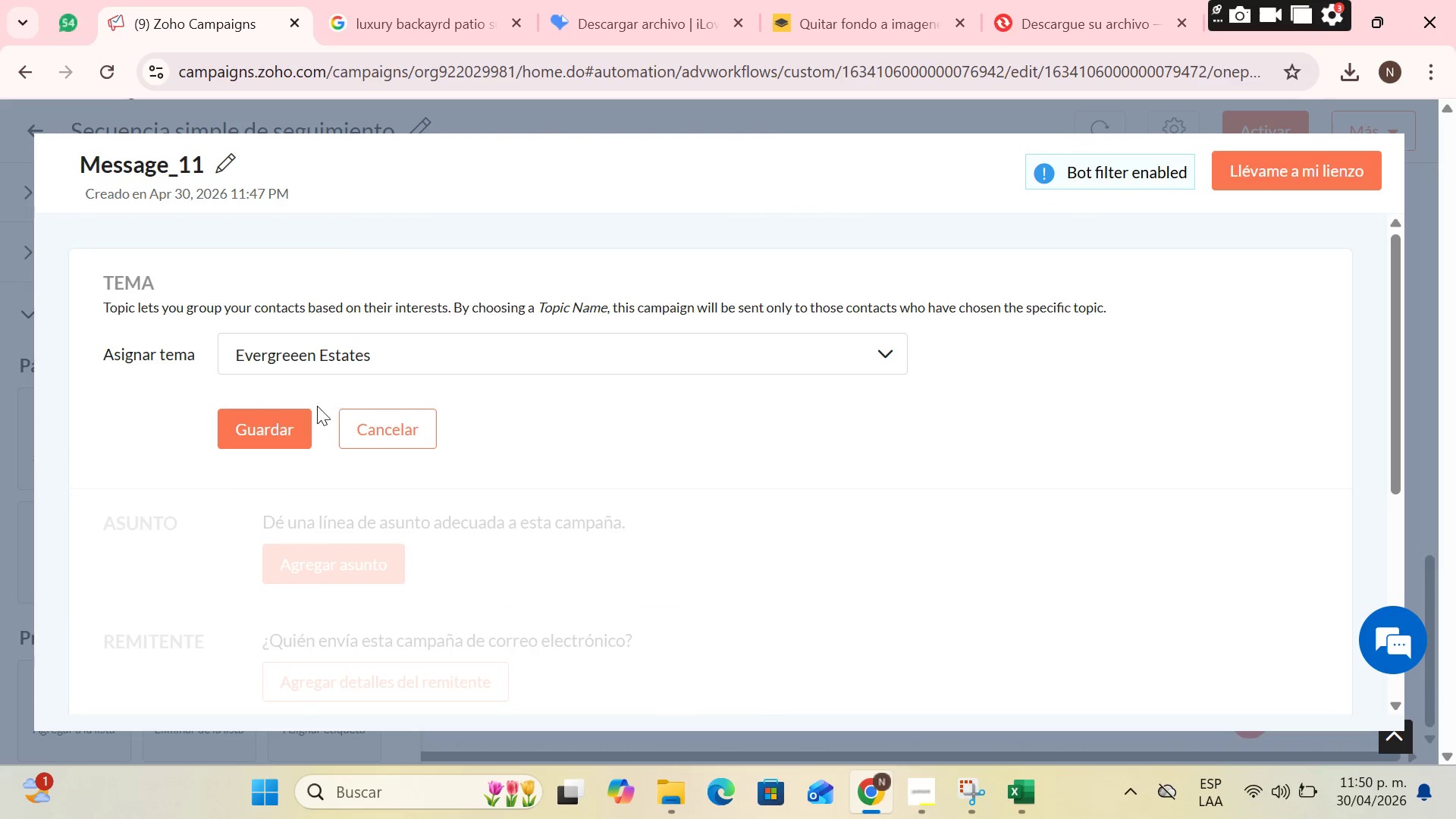 
left_click([289, 427])
 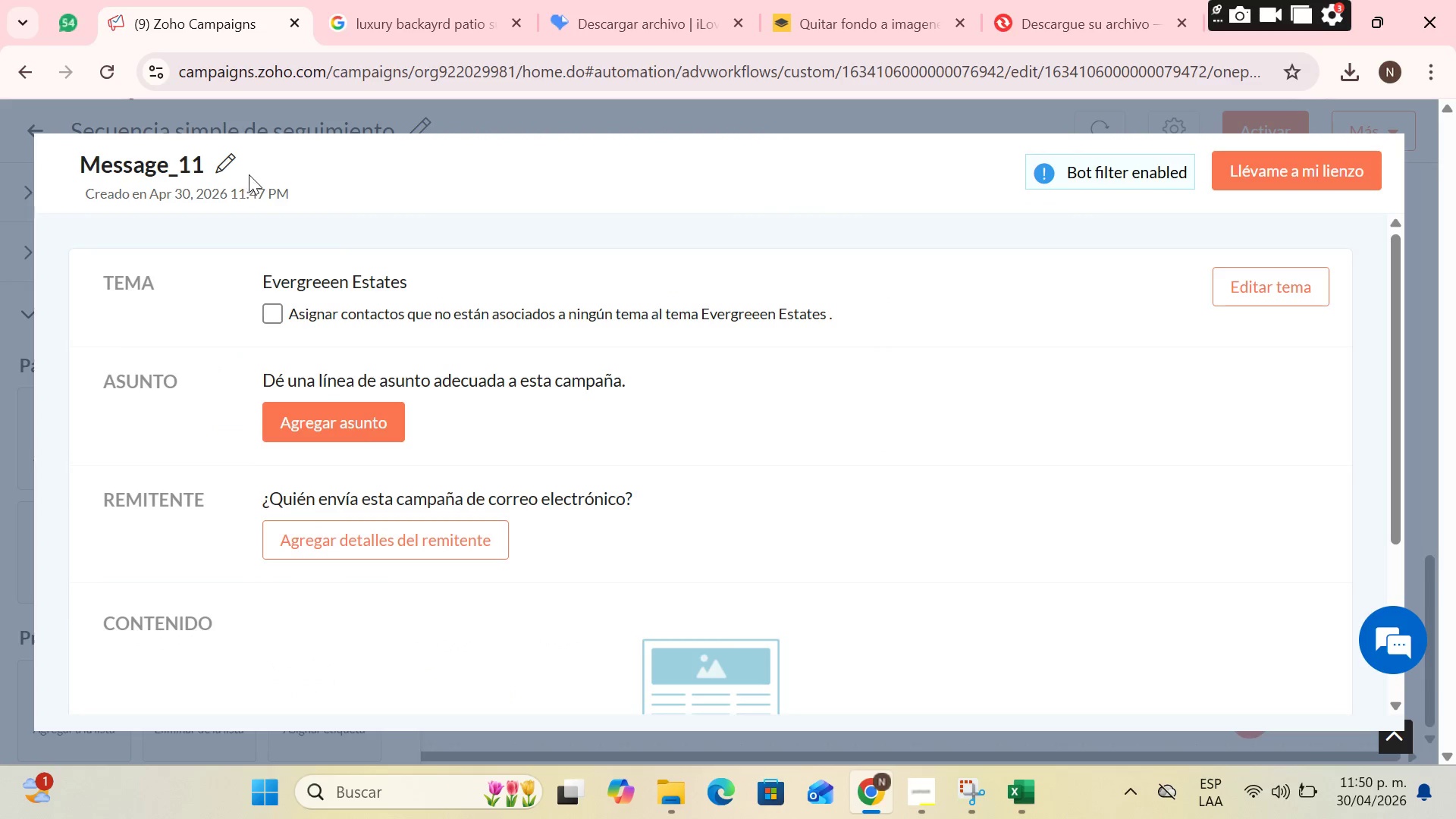 
left_click([218, 161])
 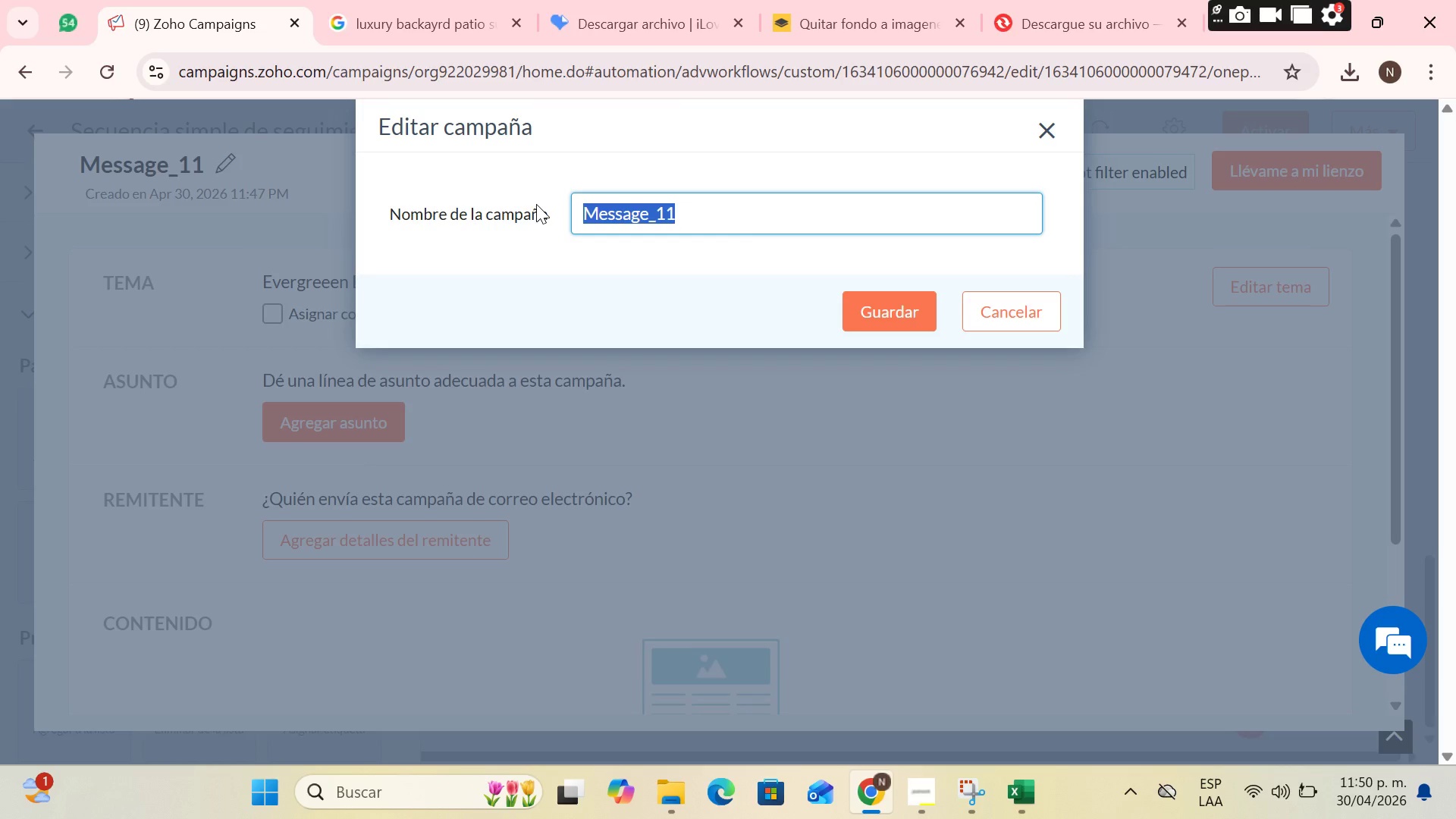 
key(Backspace)
 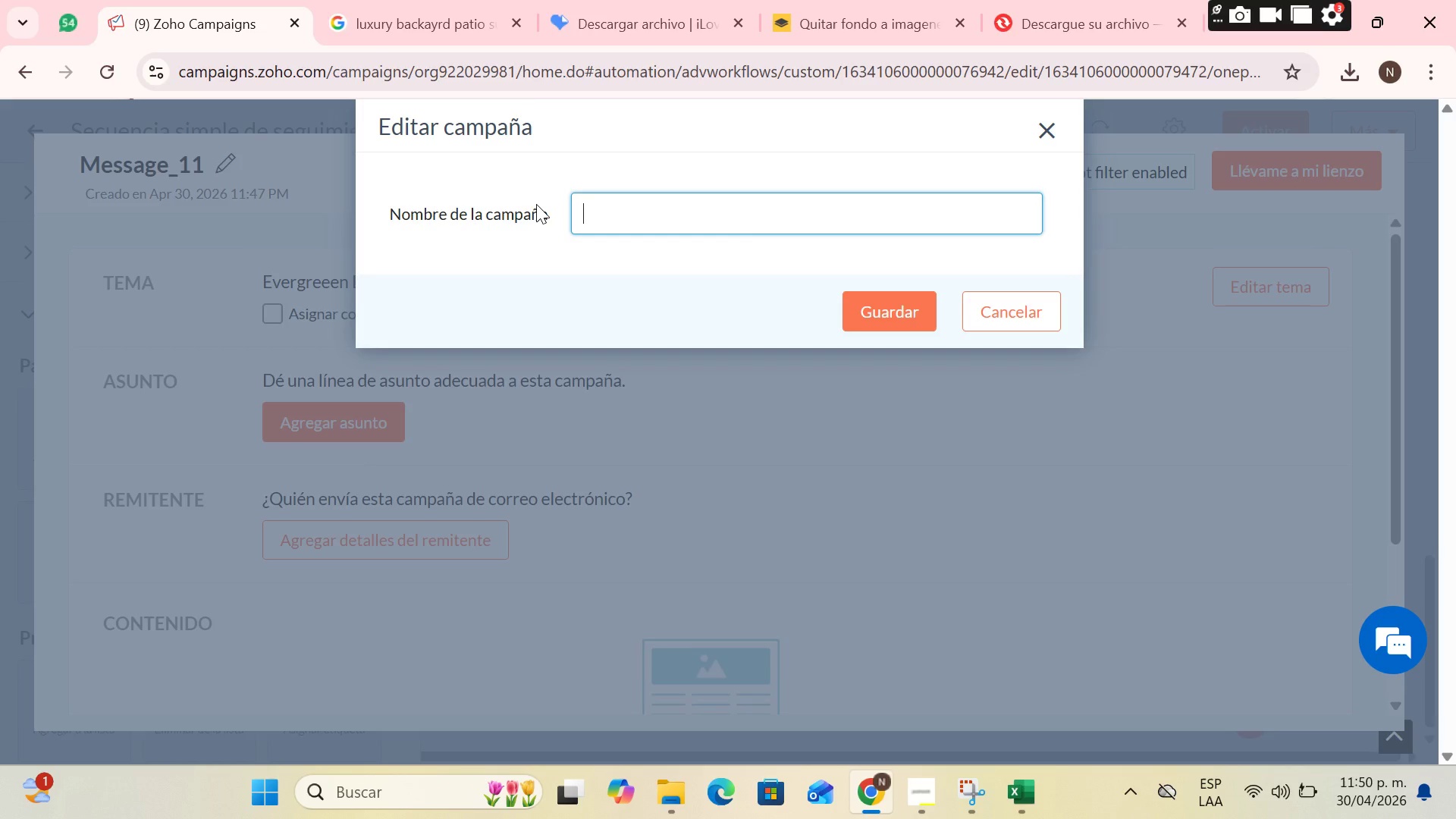 
key(CapsLock)
 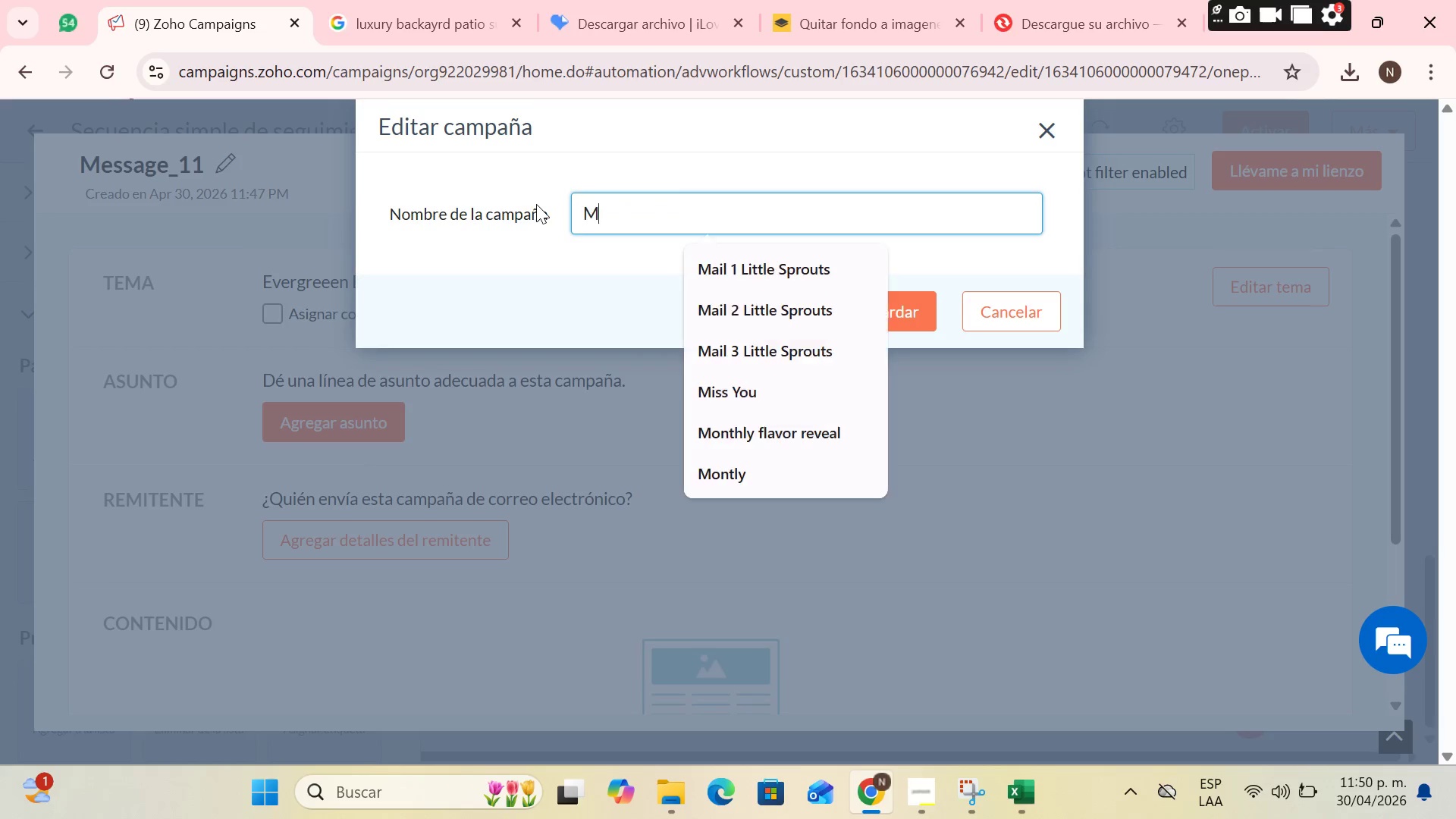 
key(M)
 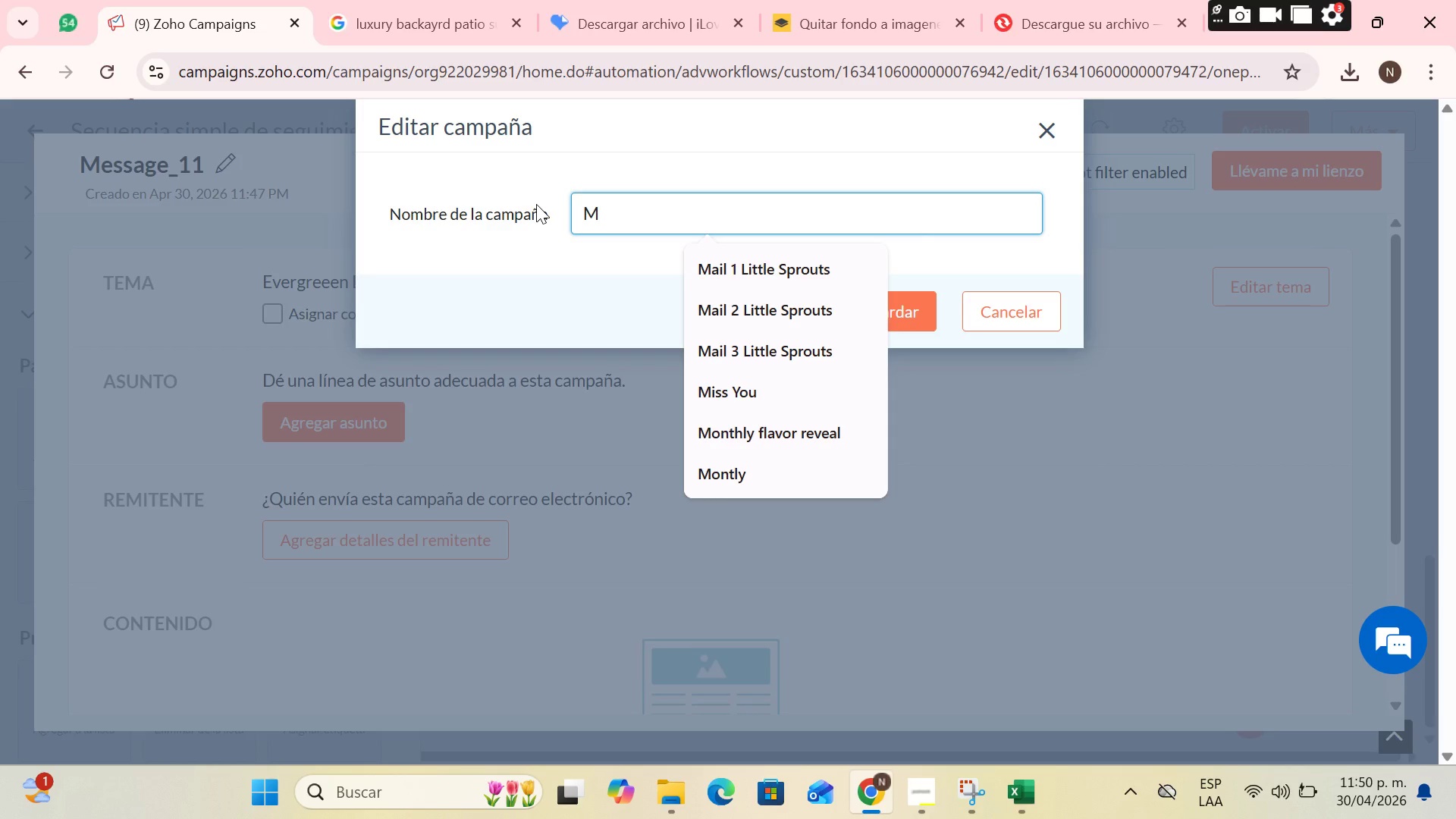 
key(Backspace)
 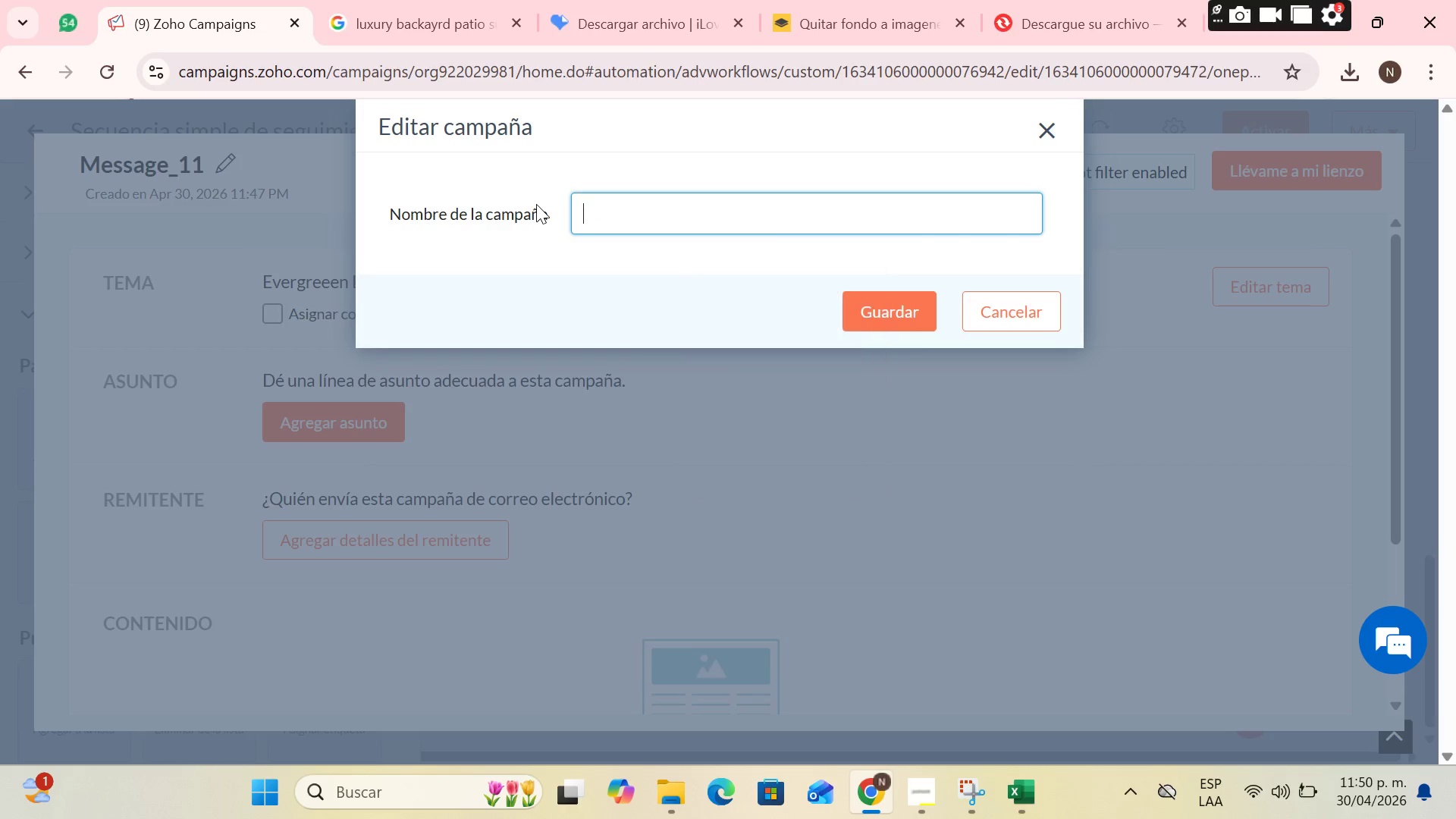 
key(Backspace)
 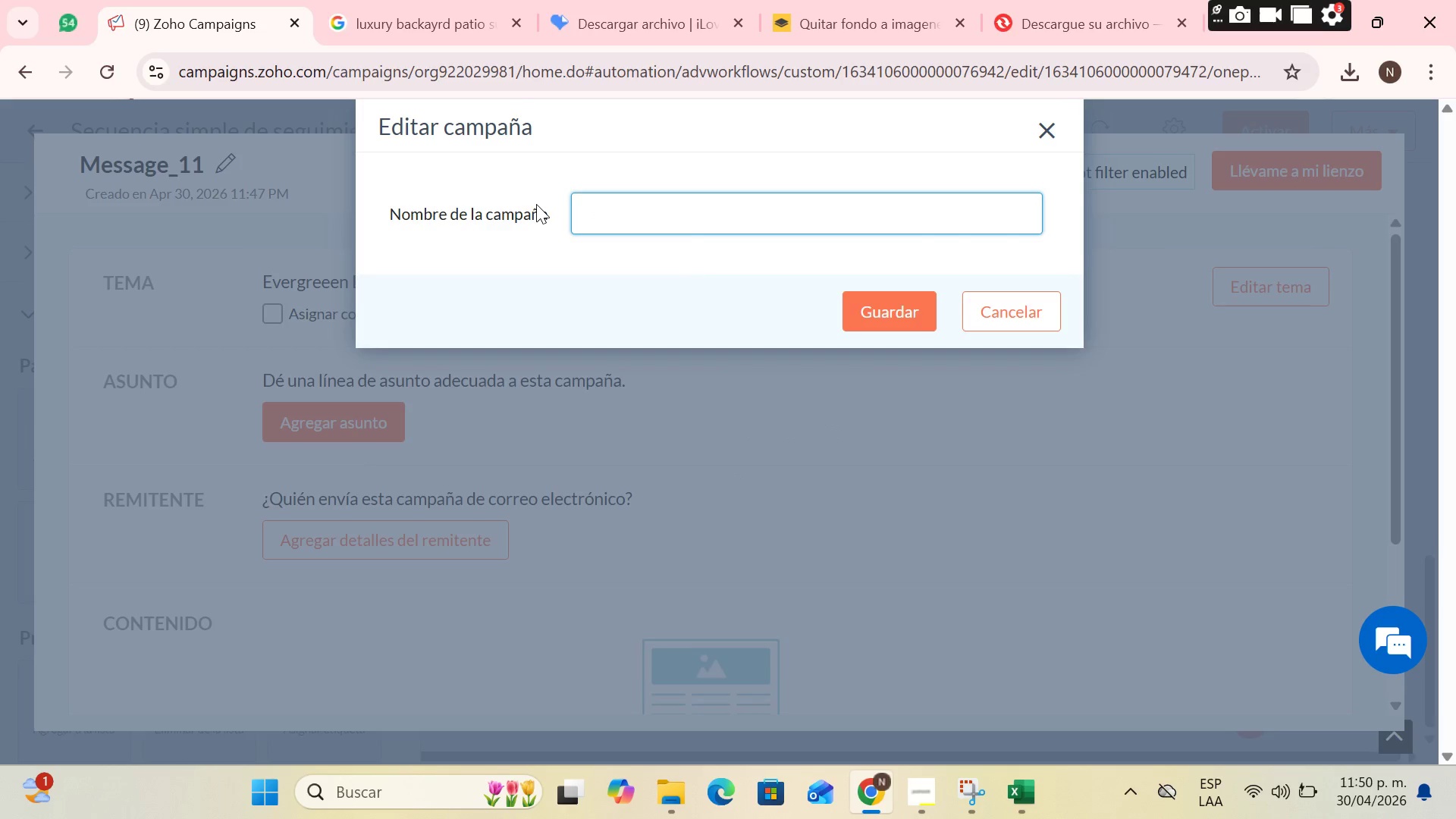 
key(CapsLock)
 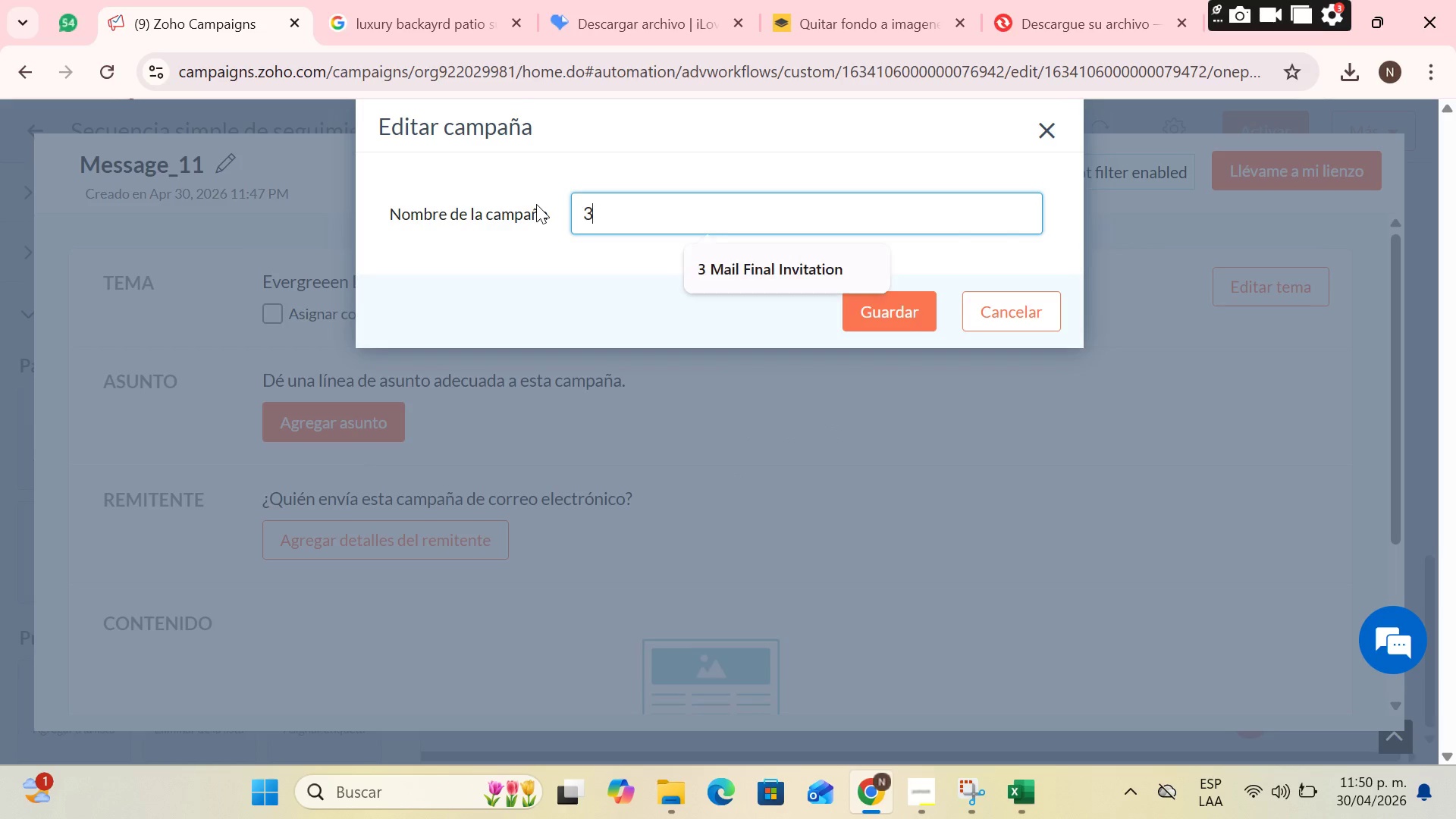 
key(3)
 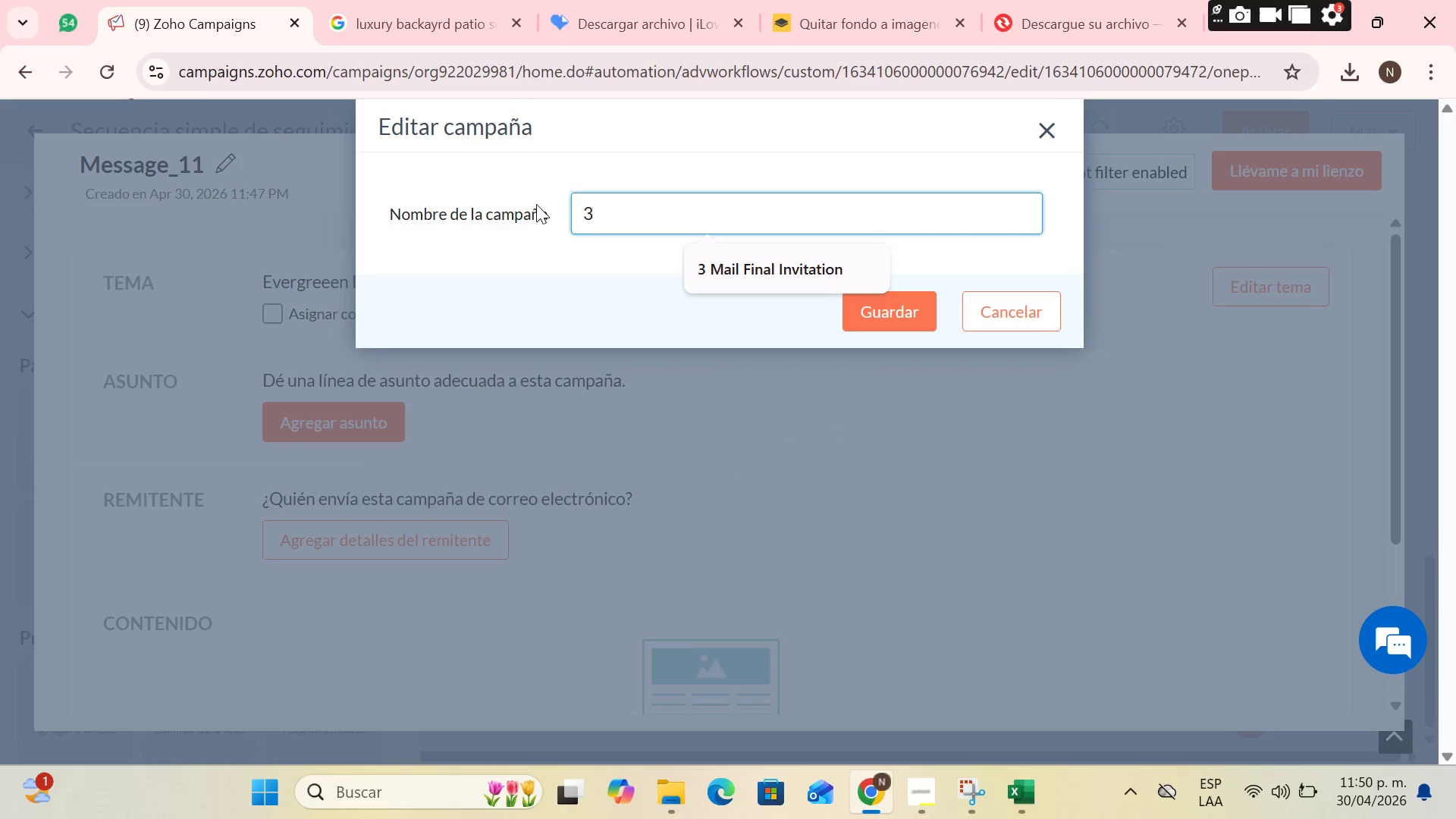 
key(Backspace)
 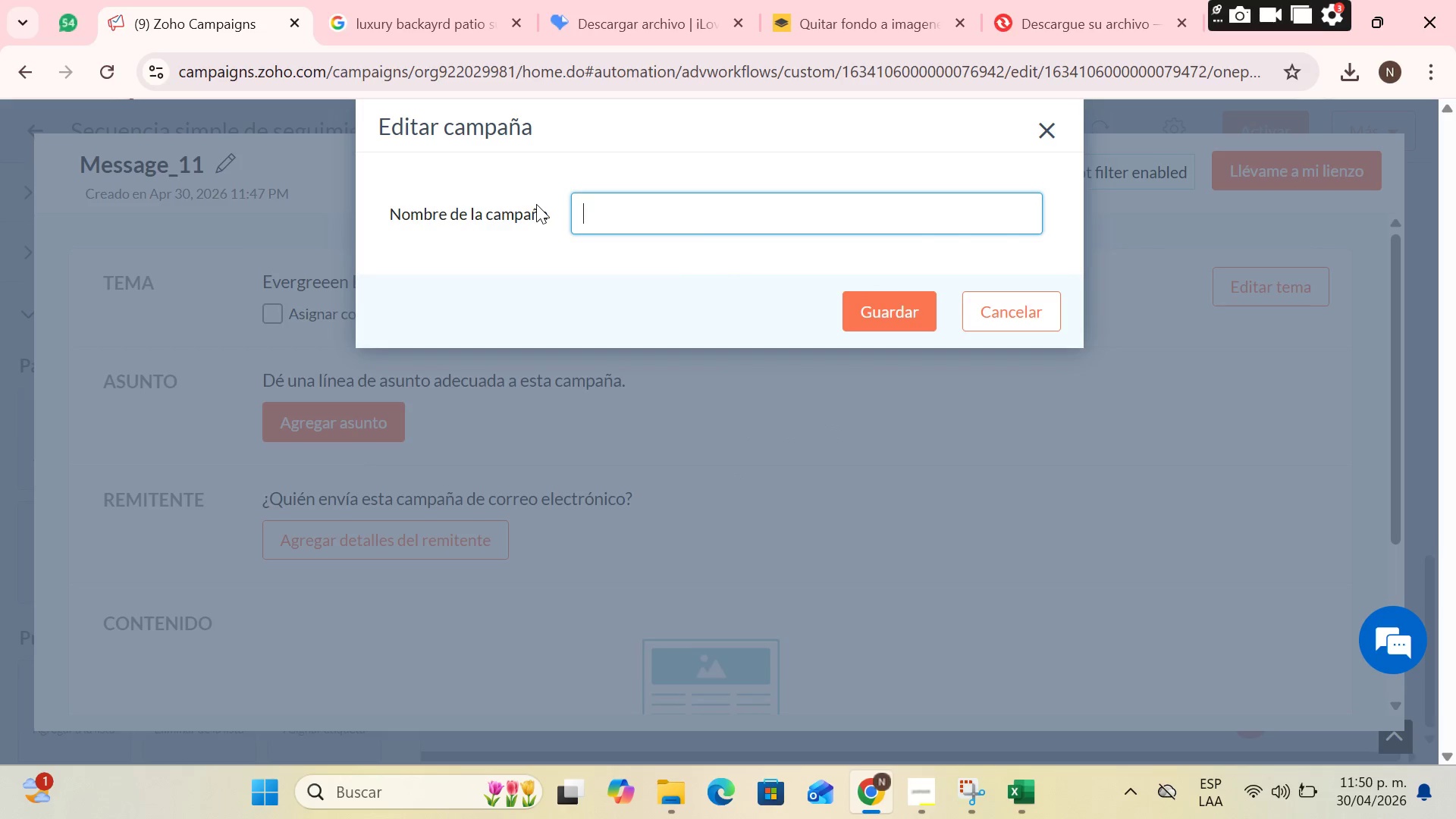 
key(CapsLock)
 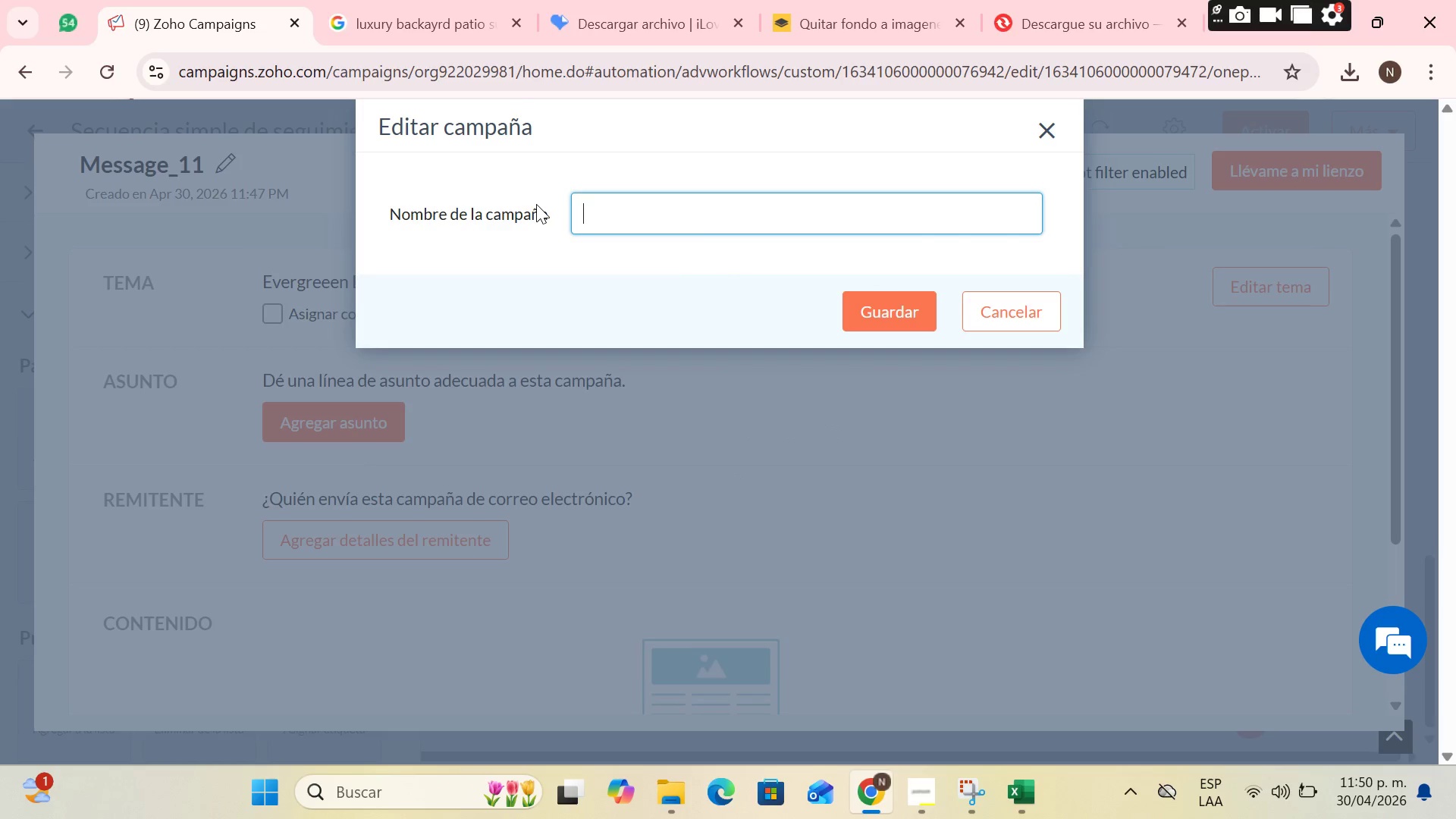 
key(2)
 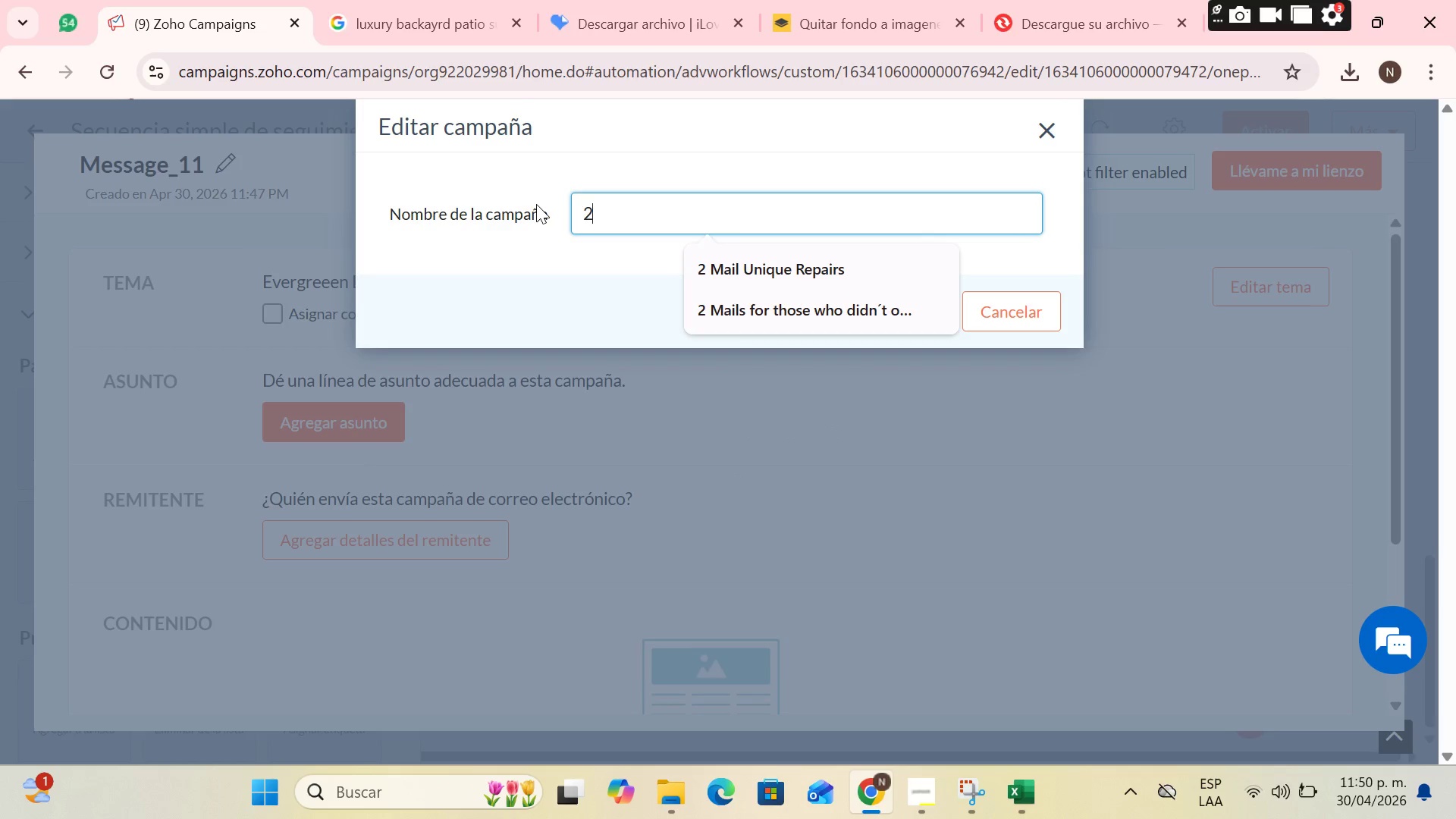 
key(Backspace)
type(3 Mair)
key(Backspace)
type(l for those didn;t opne)
key(Backspace)
key(Backspace)
type(en the previous one)
 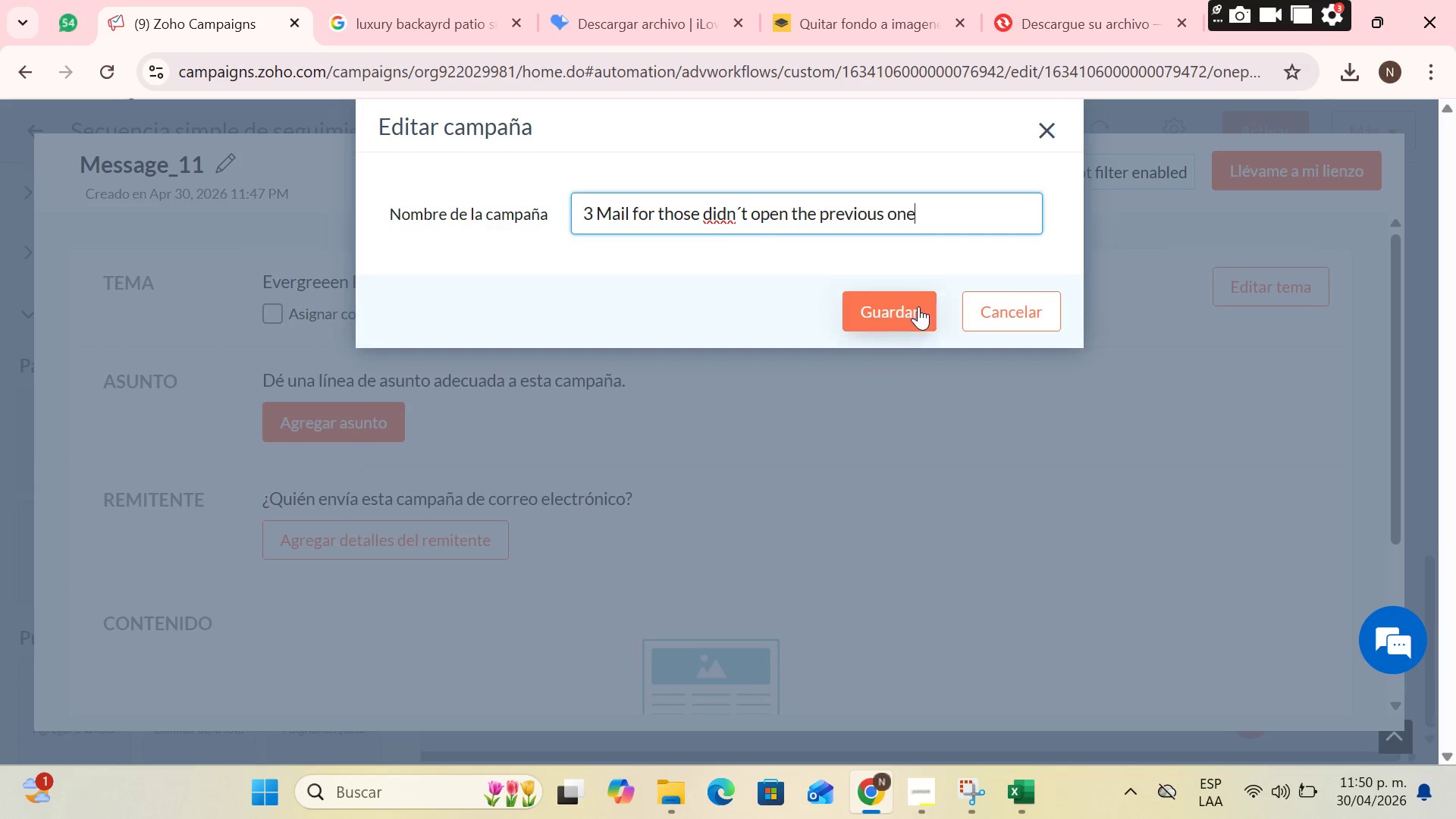 
left_click([918, 306])
 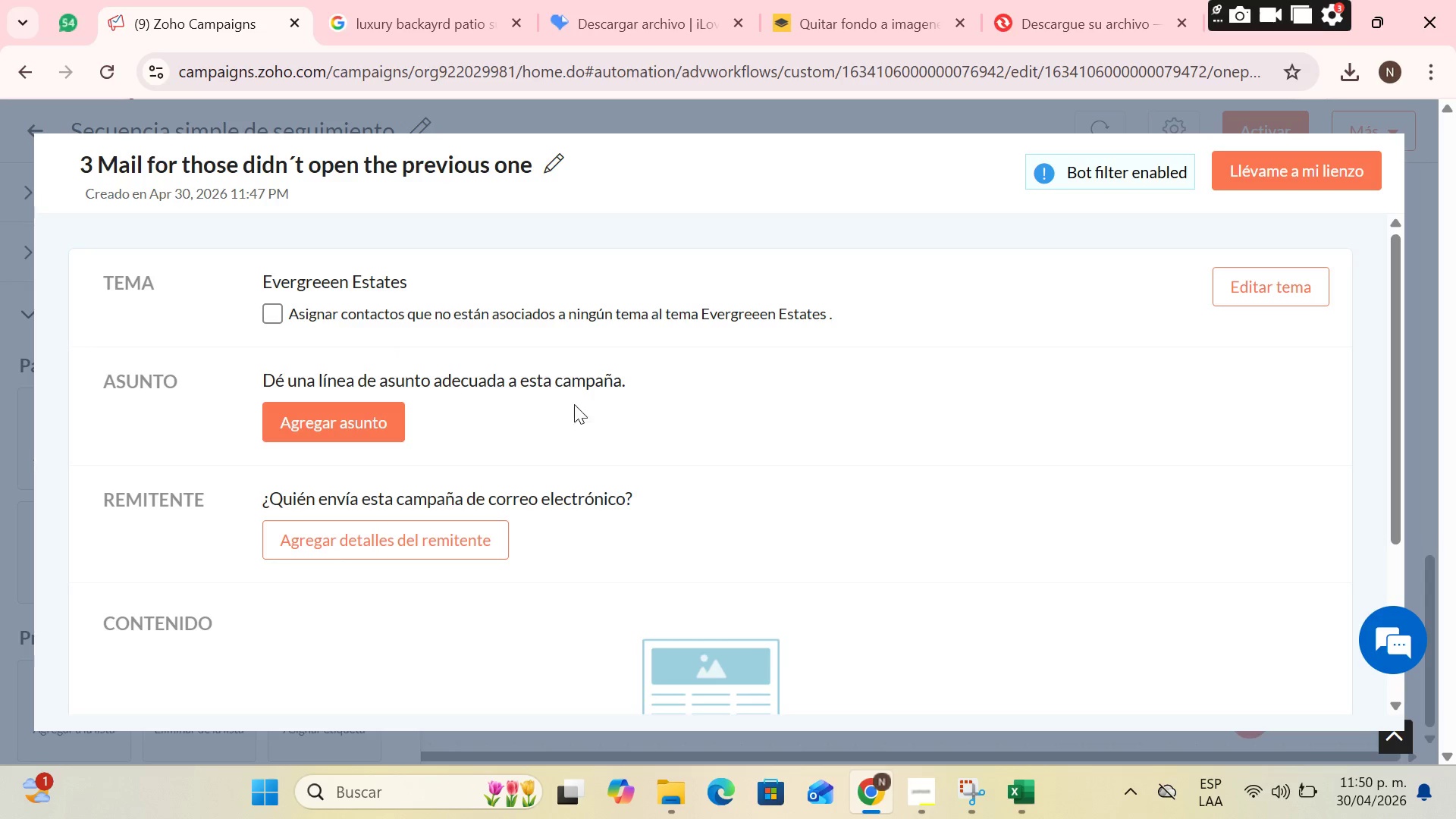 
scroll: coordinate [366, 347], scroll_direction: down, amount: 1.0
 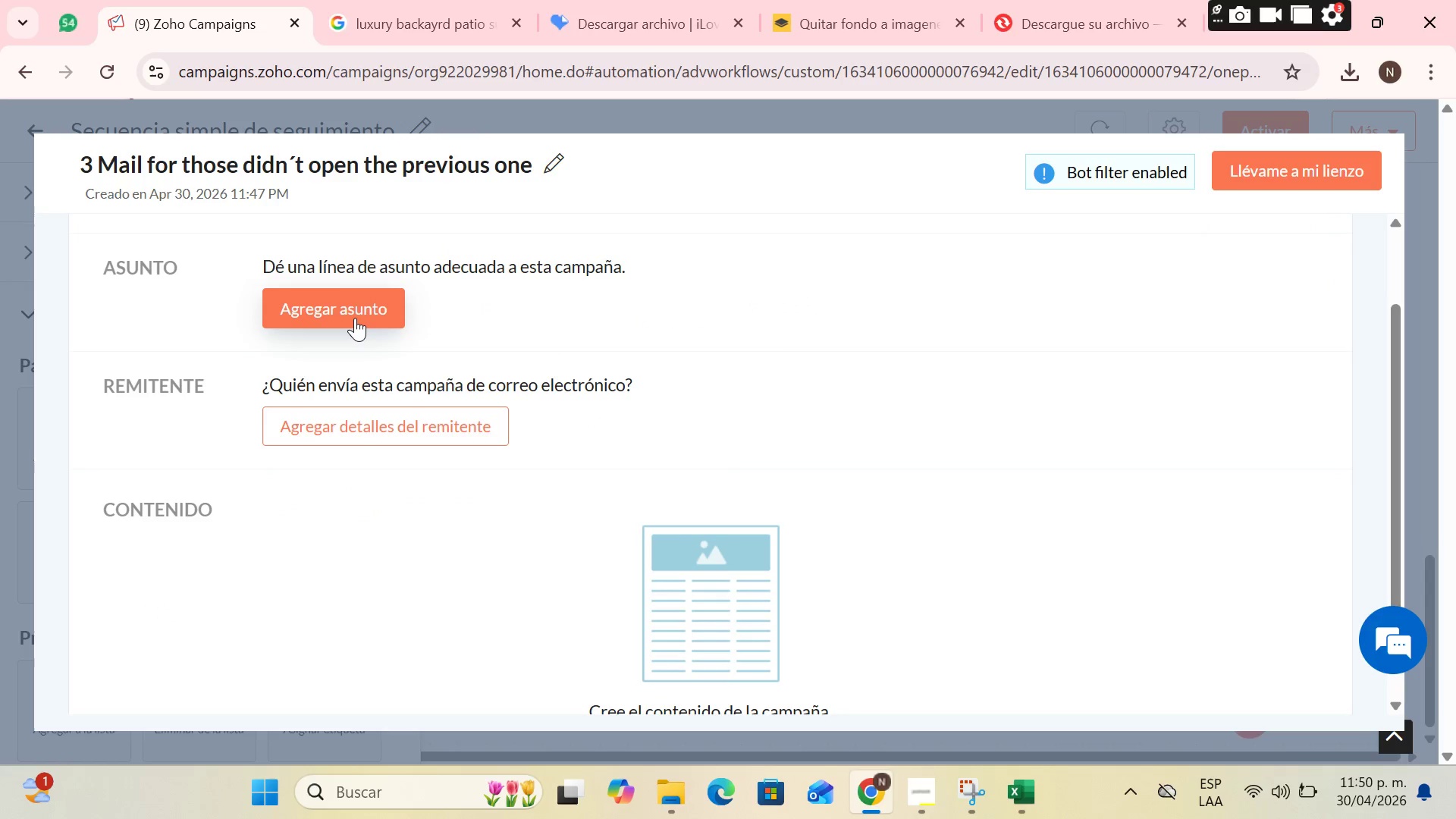 
left_click([355, 318])
 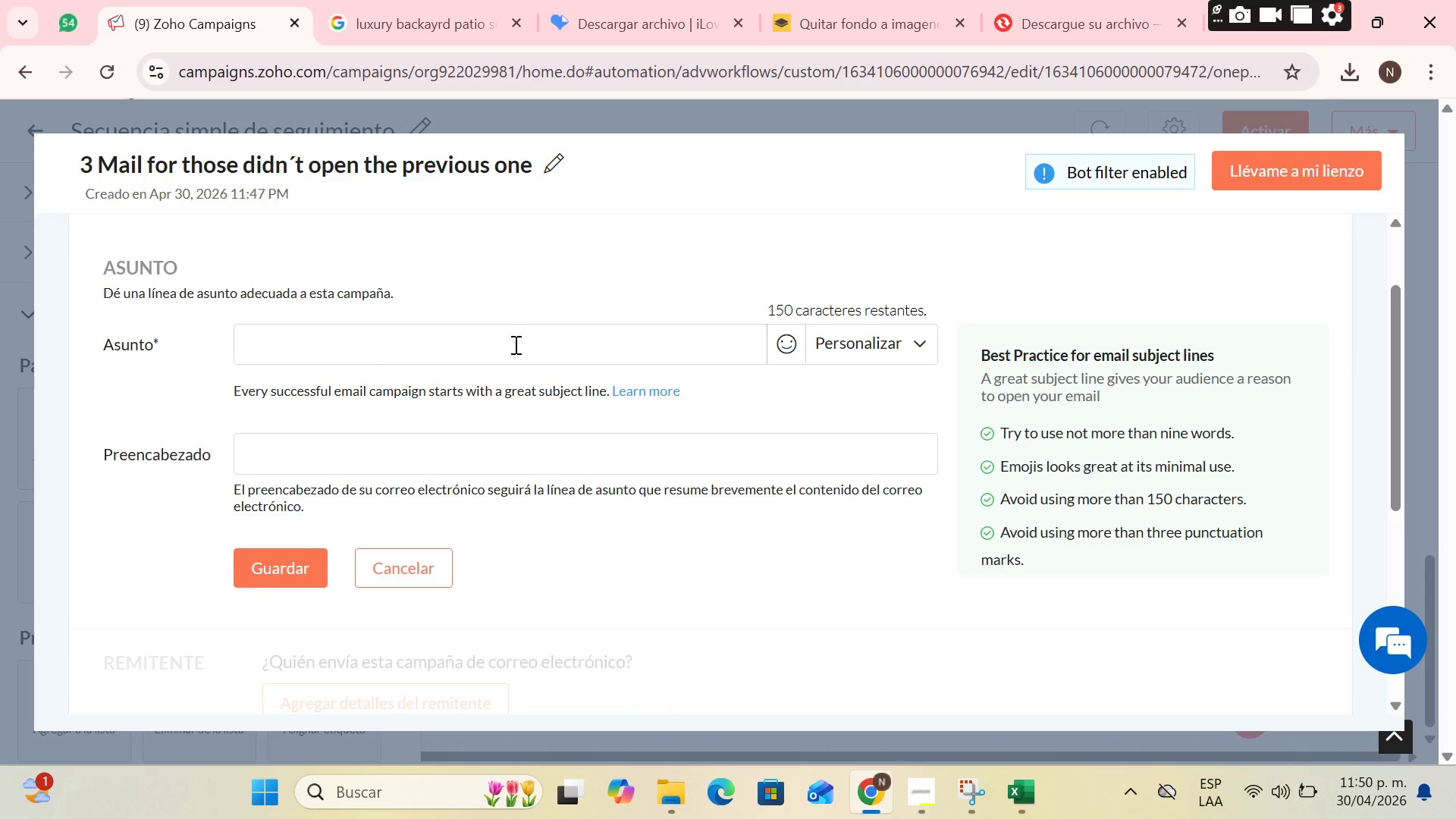 
left_click([491, 343])
 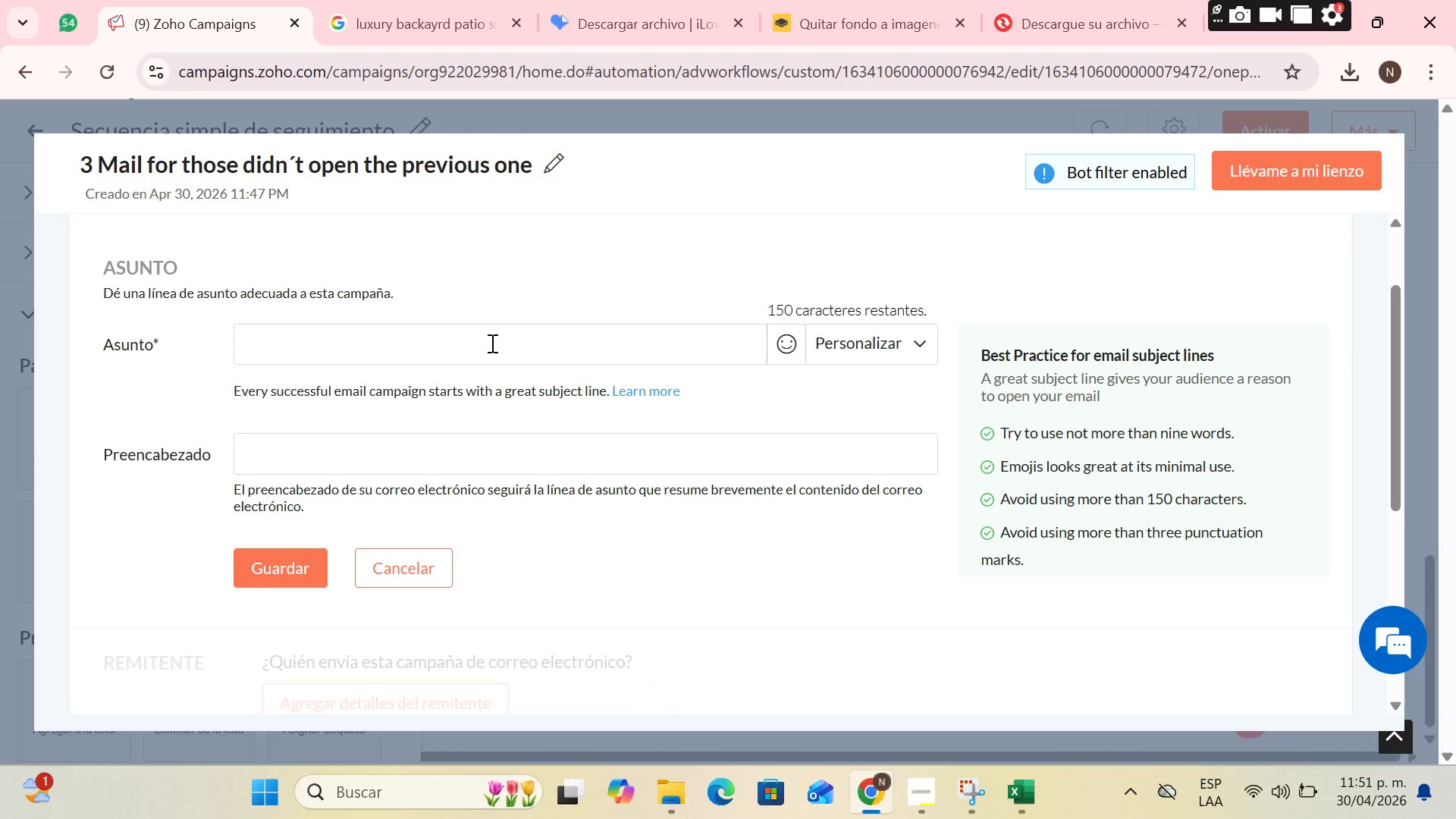 
wait(13.19)
 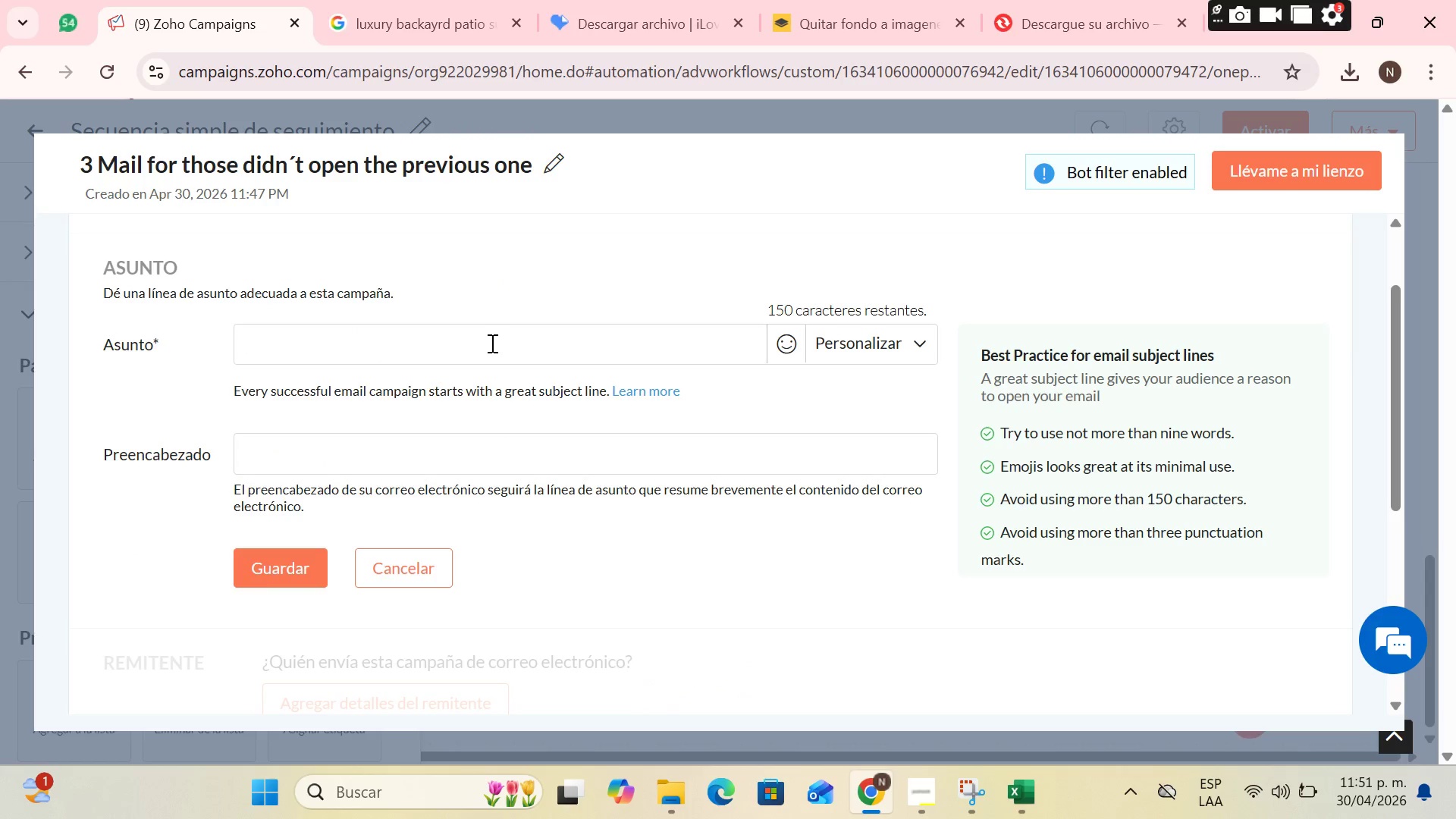 
type(Una pregunt)
key(Backspace)
key(Backspace)
type(A quick question abour the maintence of your property)
 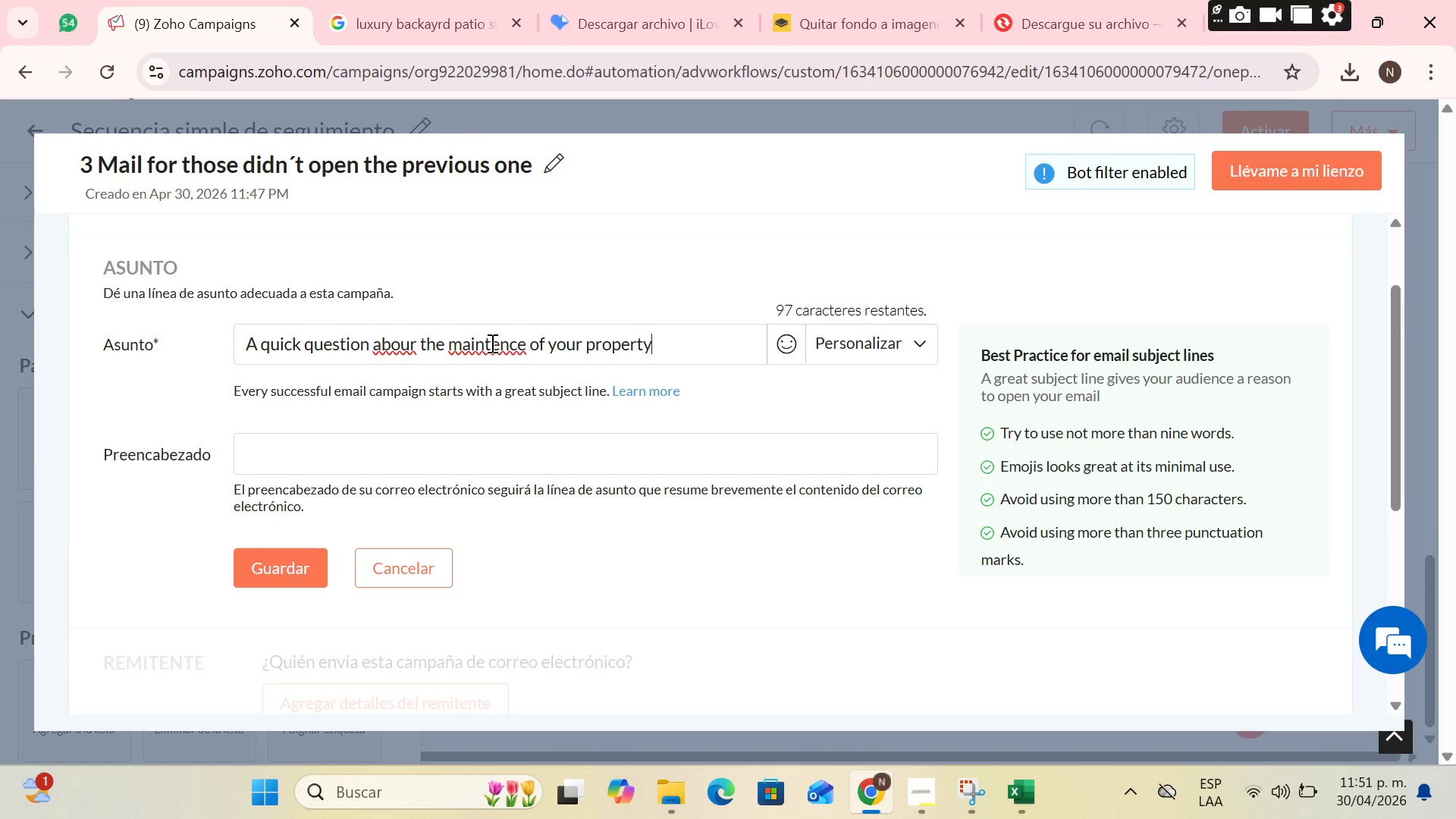 
left_click([516, 344])
 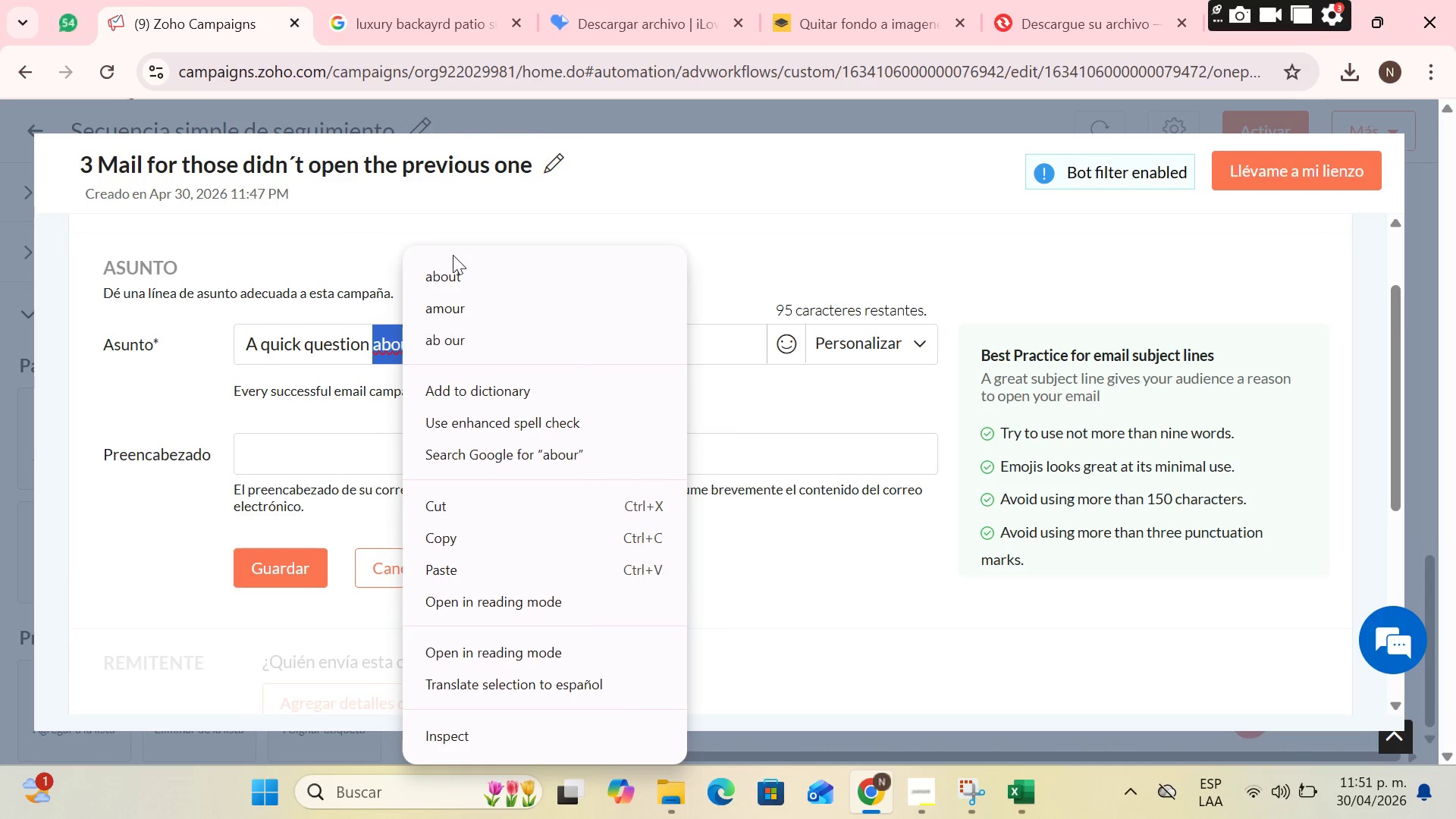 
left_click([460, 276])
 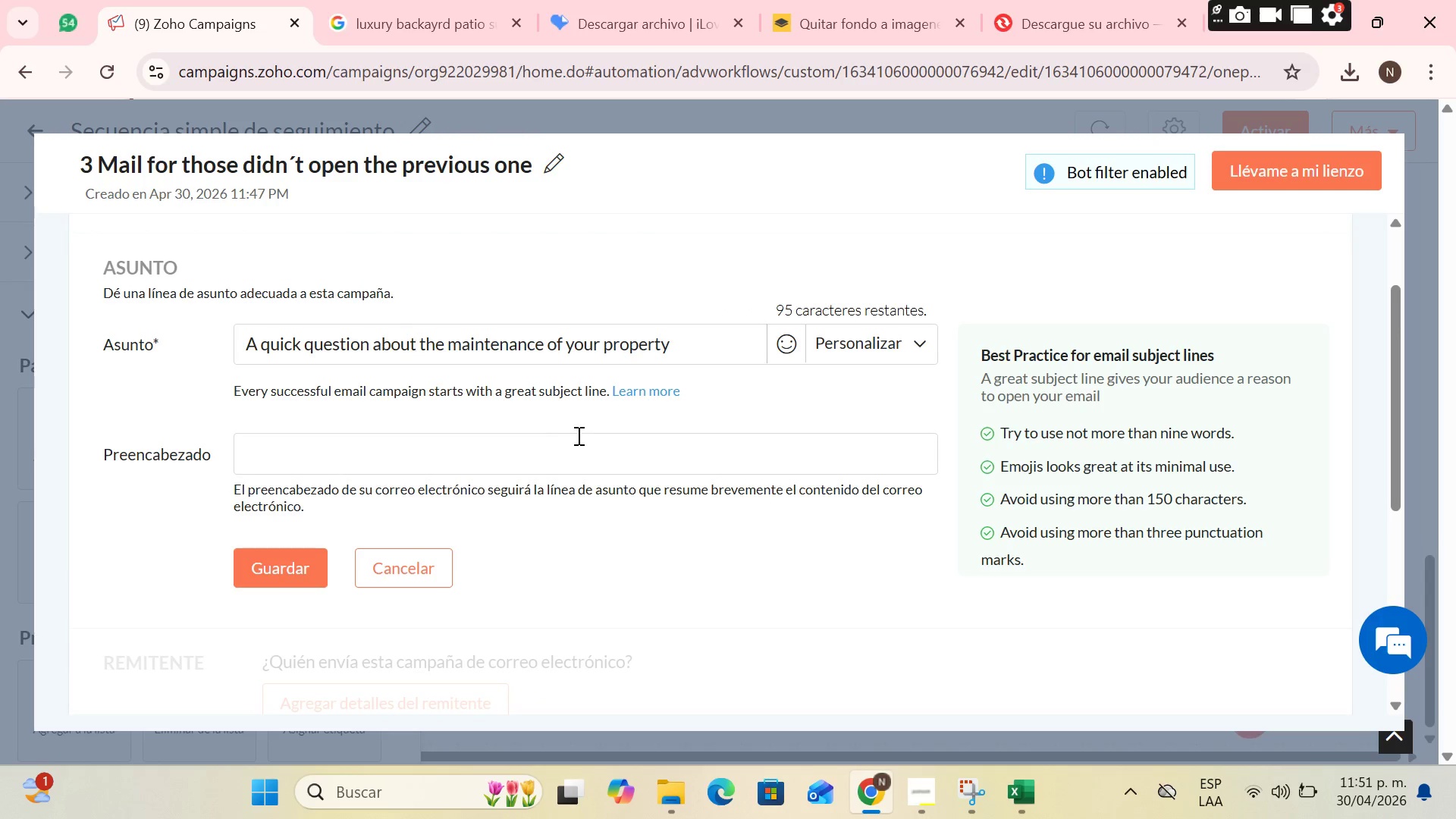 
left_click([563, 443])
 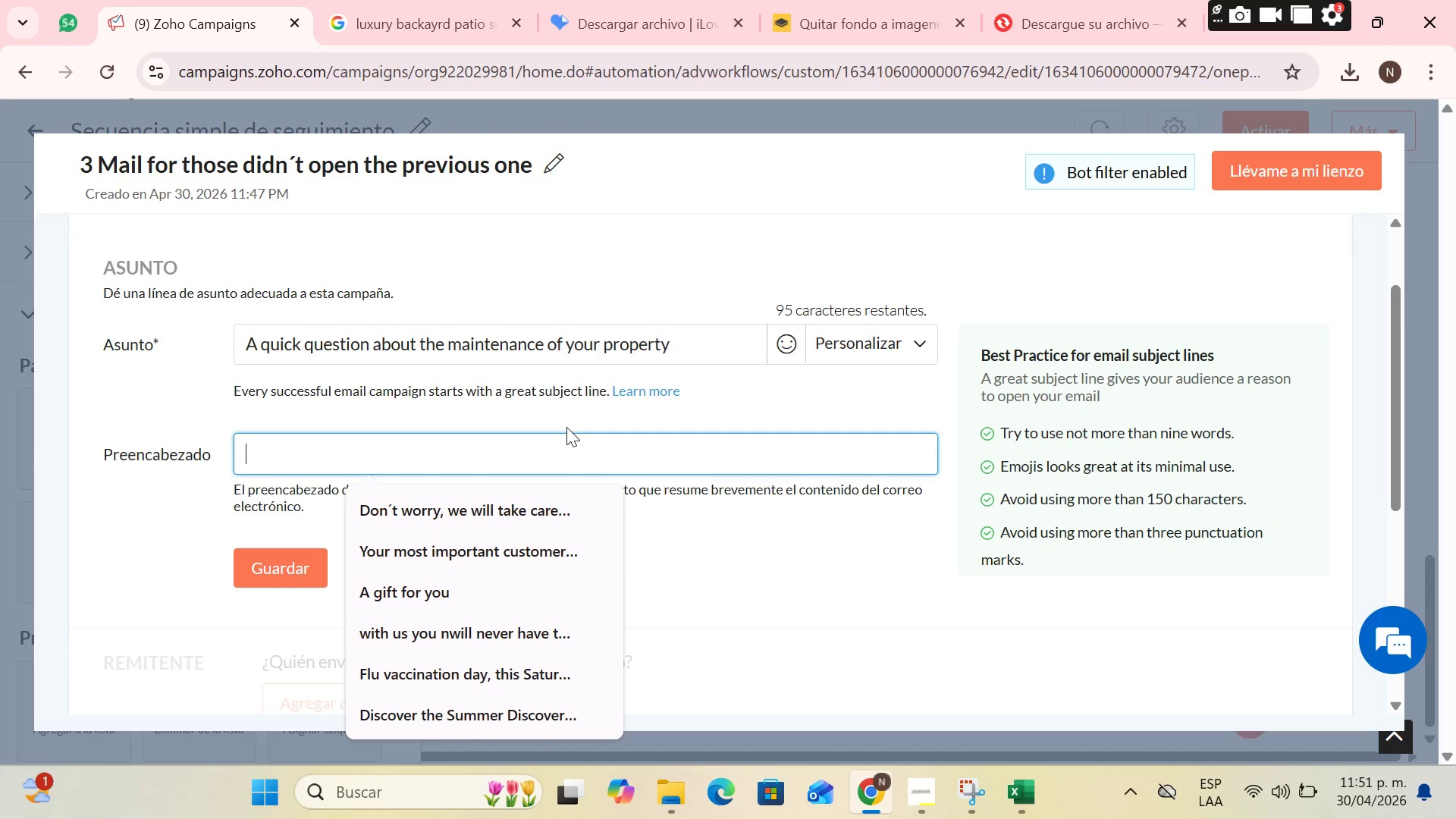 
wait(12.64)
 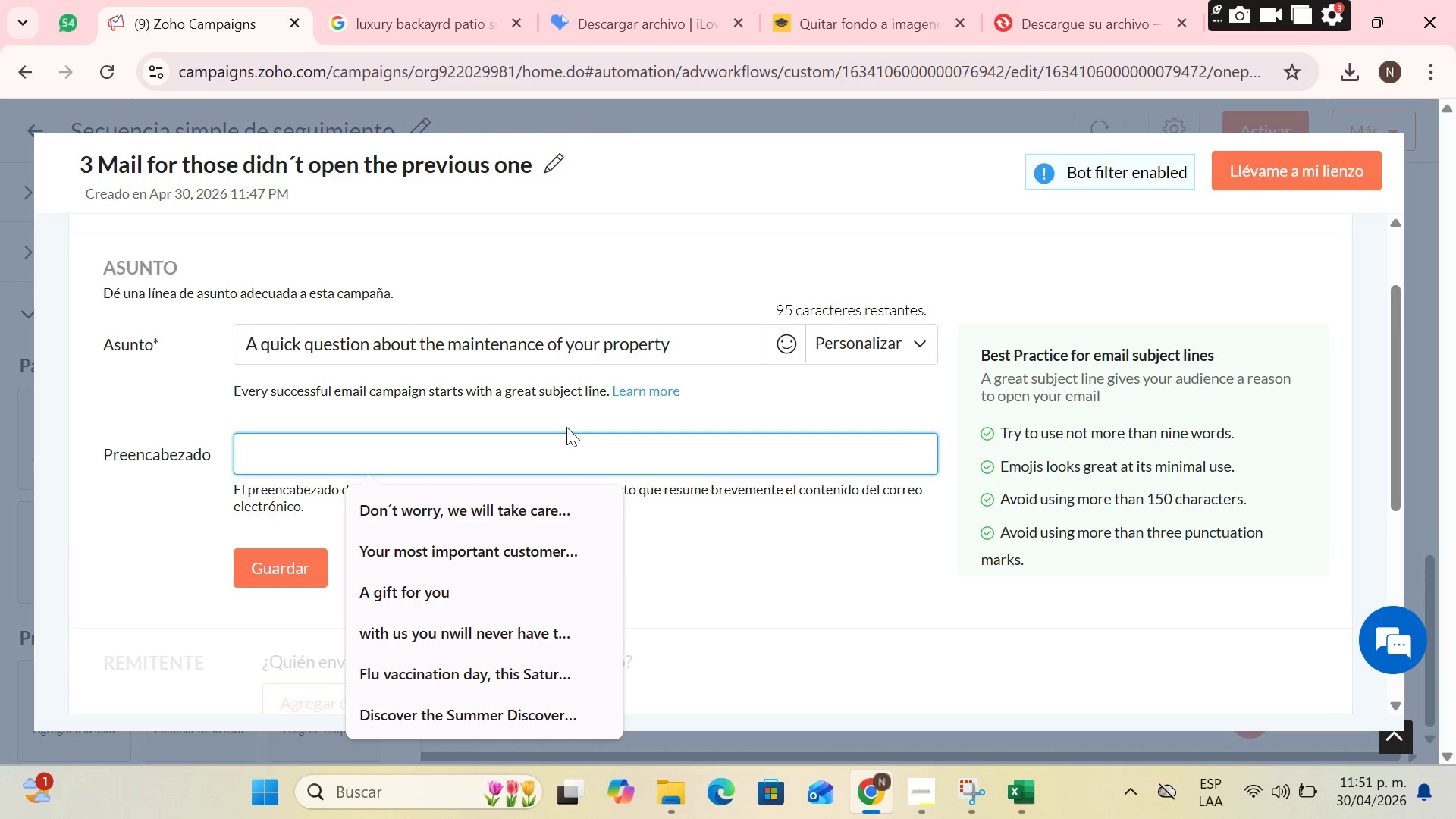 
type(We don;t want your property )
 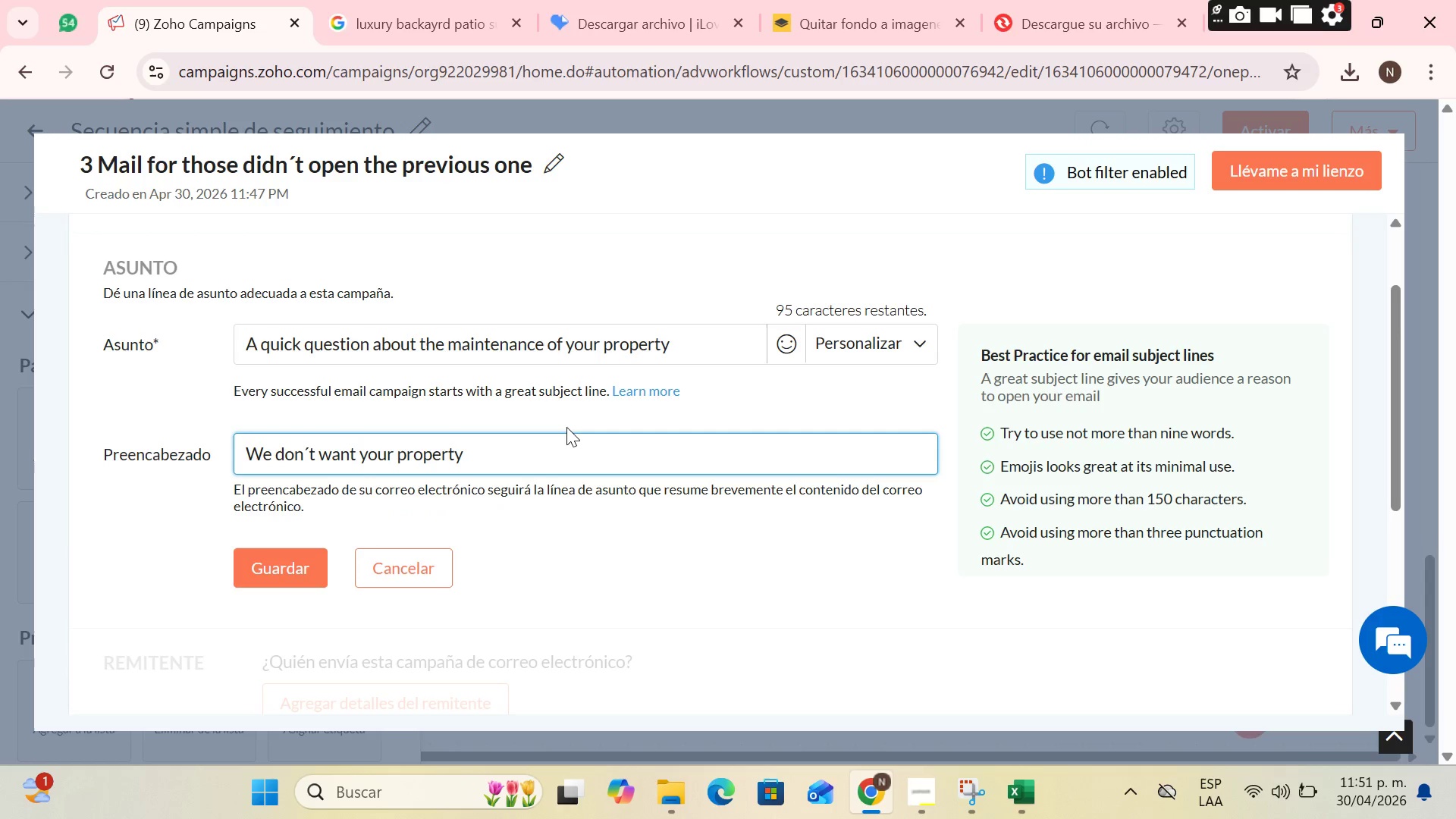 
type(loses)
key(Backspace)
type( its aeste)
key(Backspace)
type(hr)
key(Backspace)
type(etic value)
 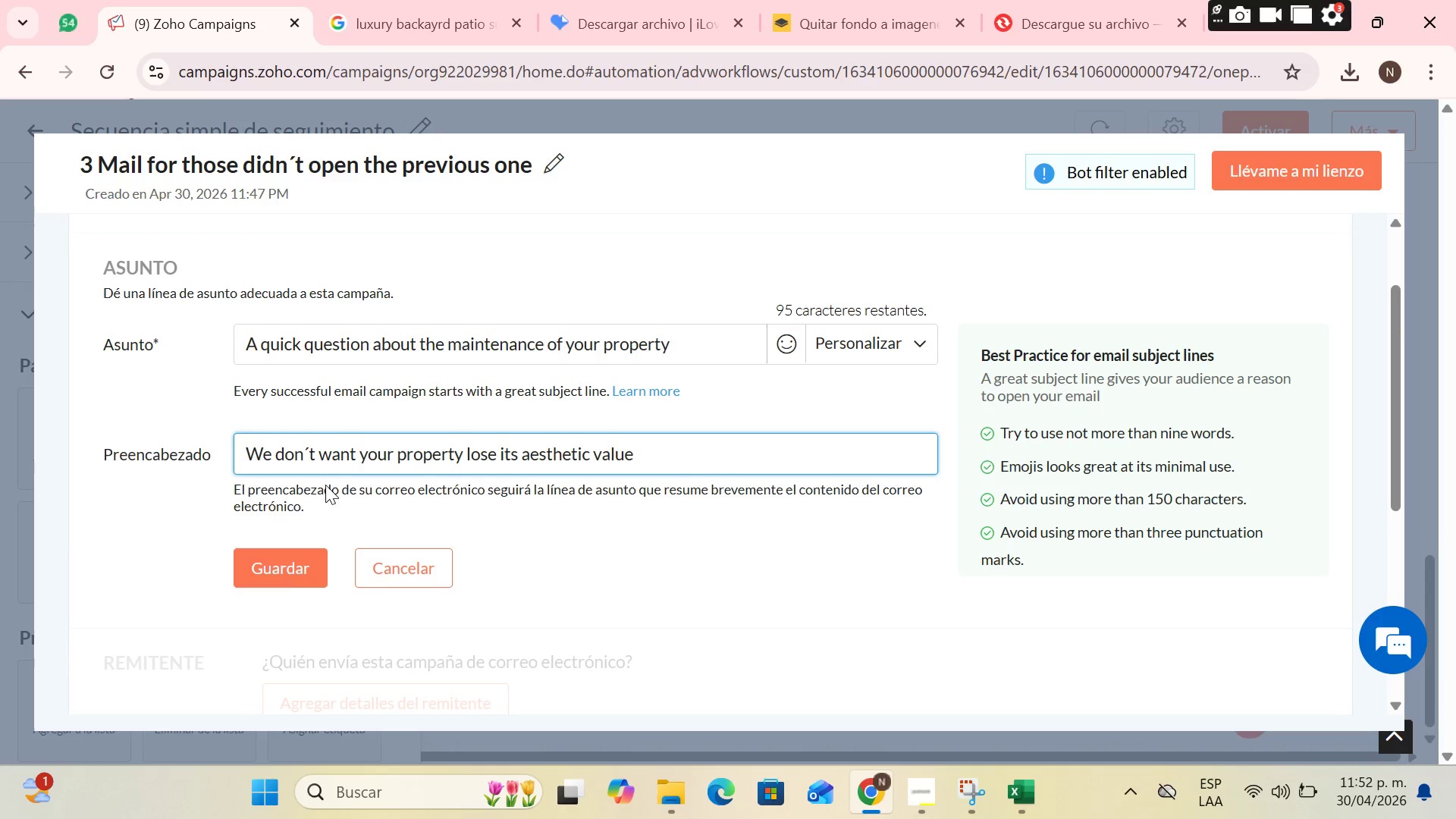 
left_click([296, 570])
 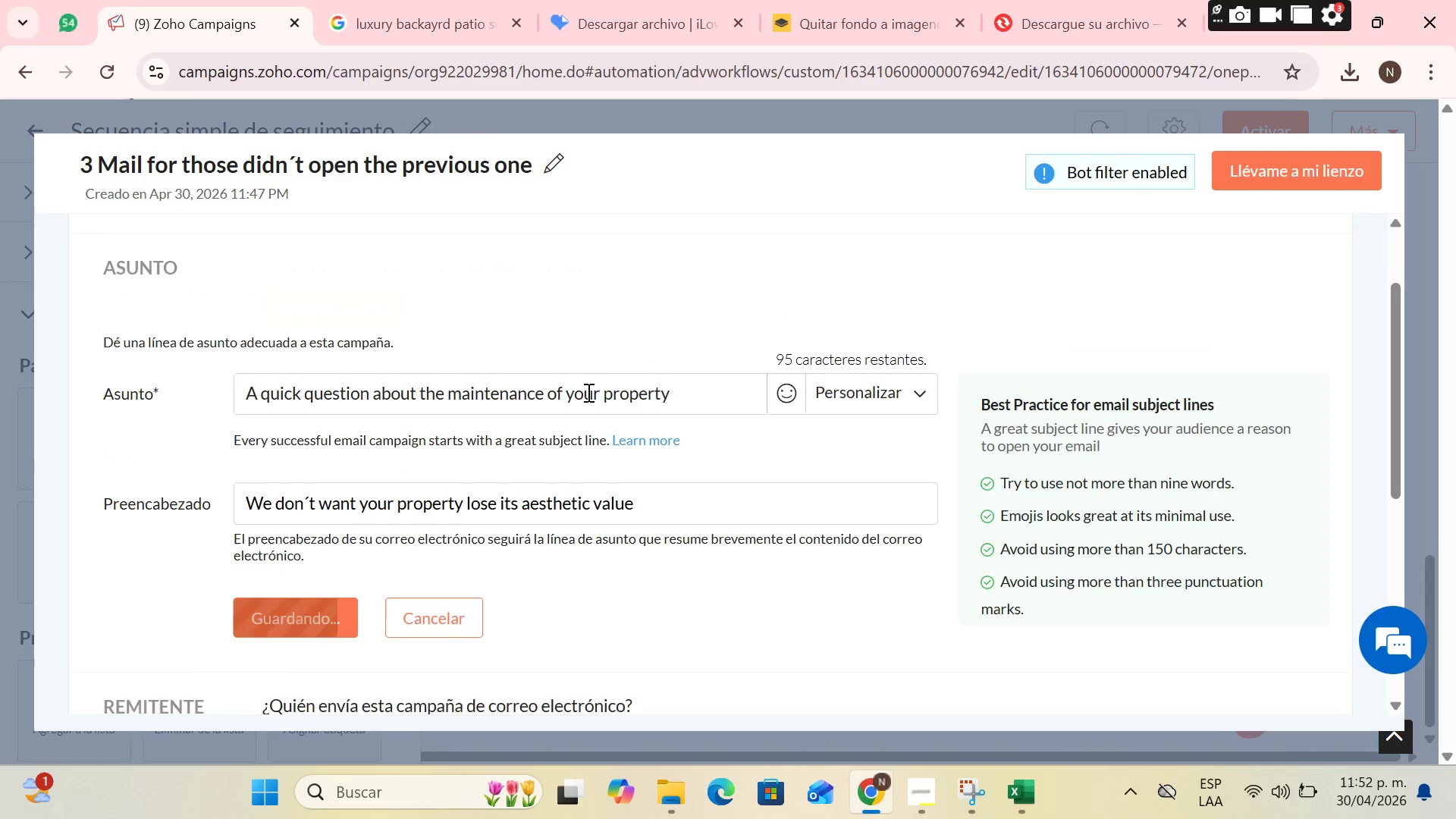 
scroll: coordinate [511, 348], scroll_direction: none, amount: 0.0
 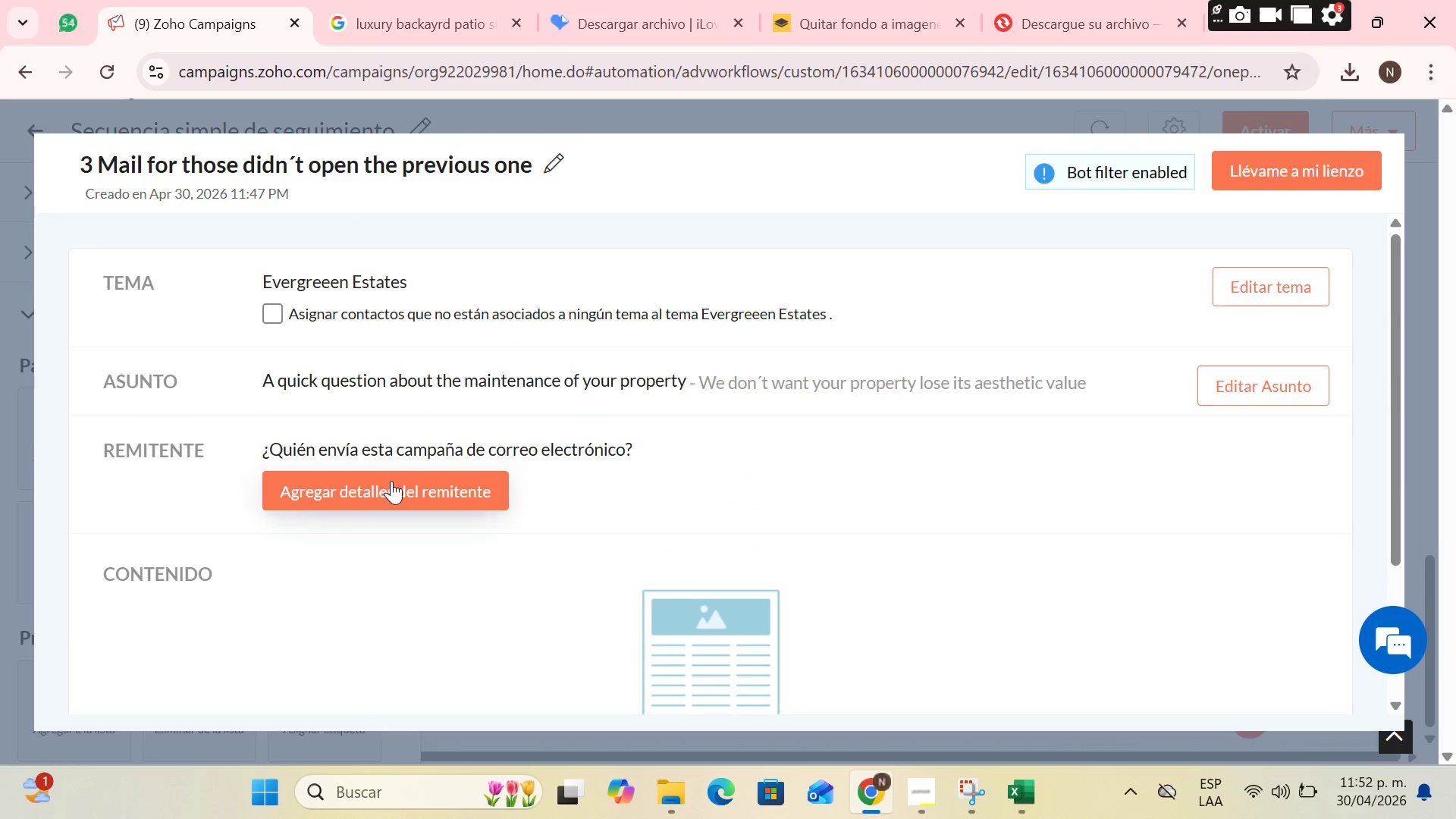 
scroll: coordinate [493, 476], scroll_direction: down, amount: 1.0
 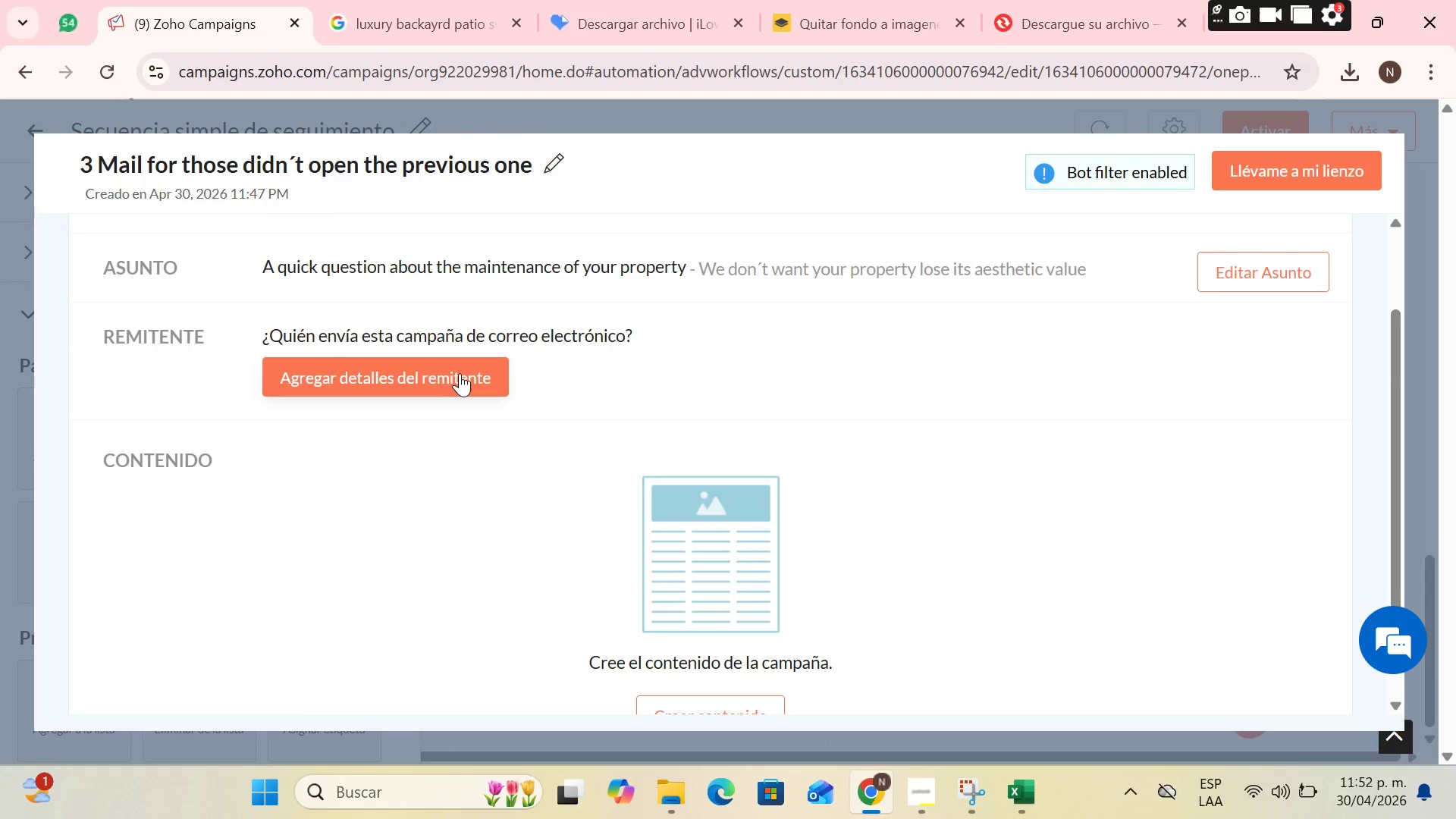 
left_click([460, 373])
 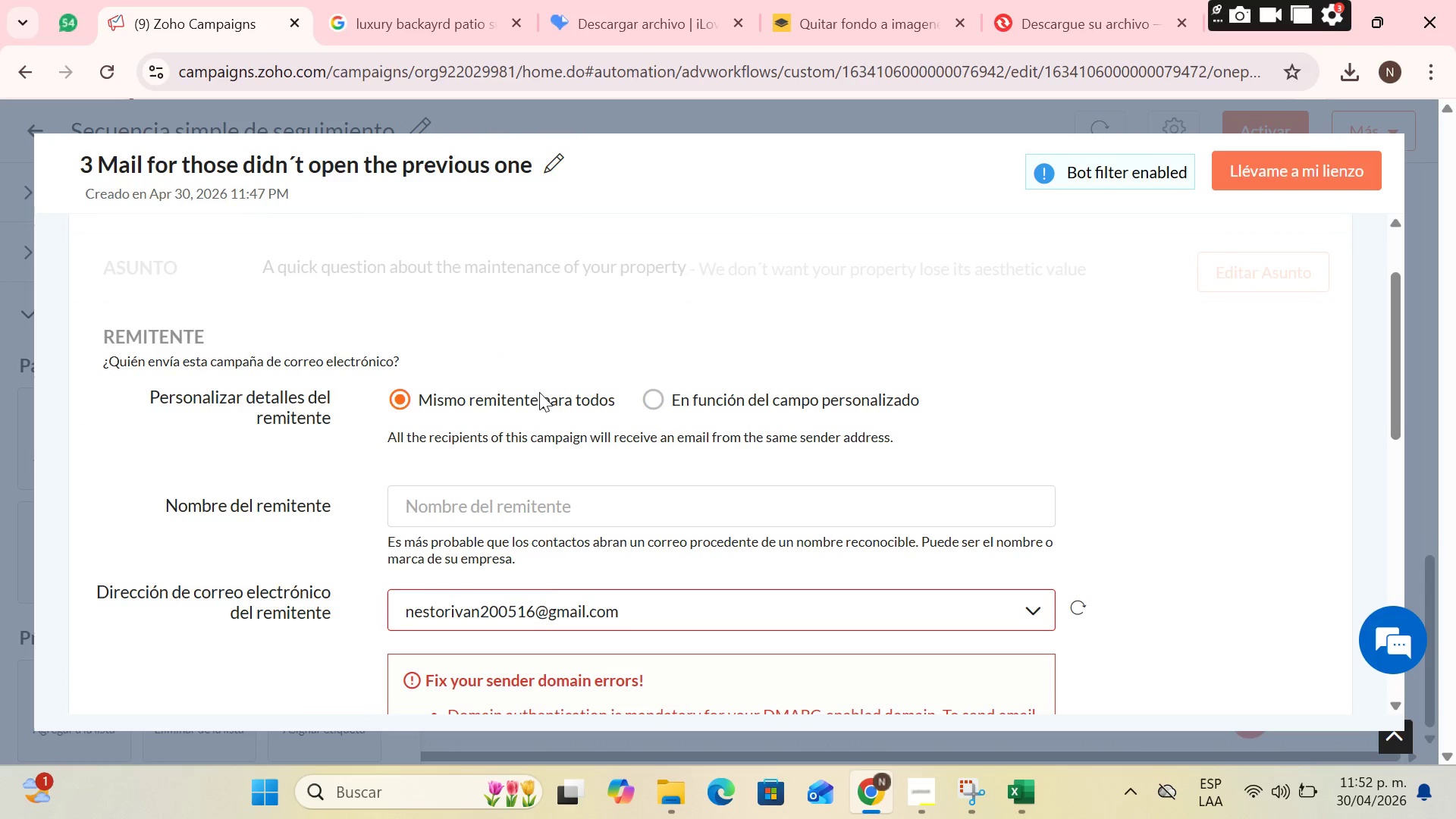 
scroll: coordinate [587, 485], scroll_direction: down, amount: 7.0
 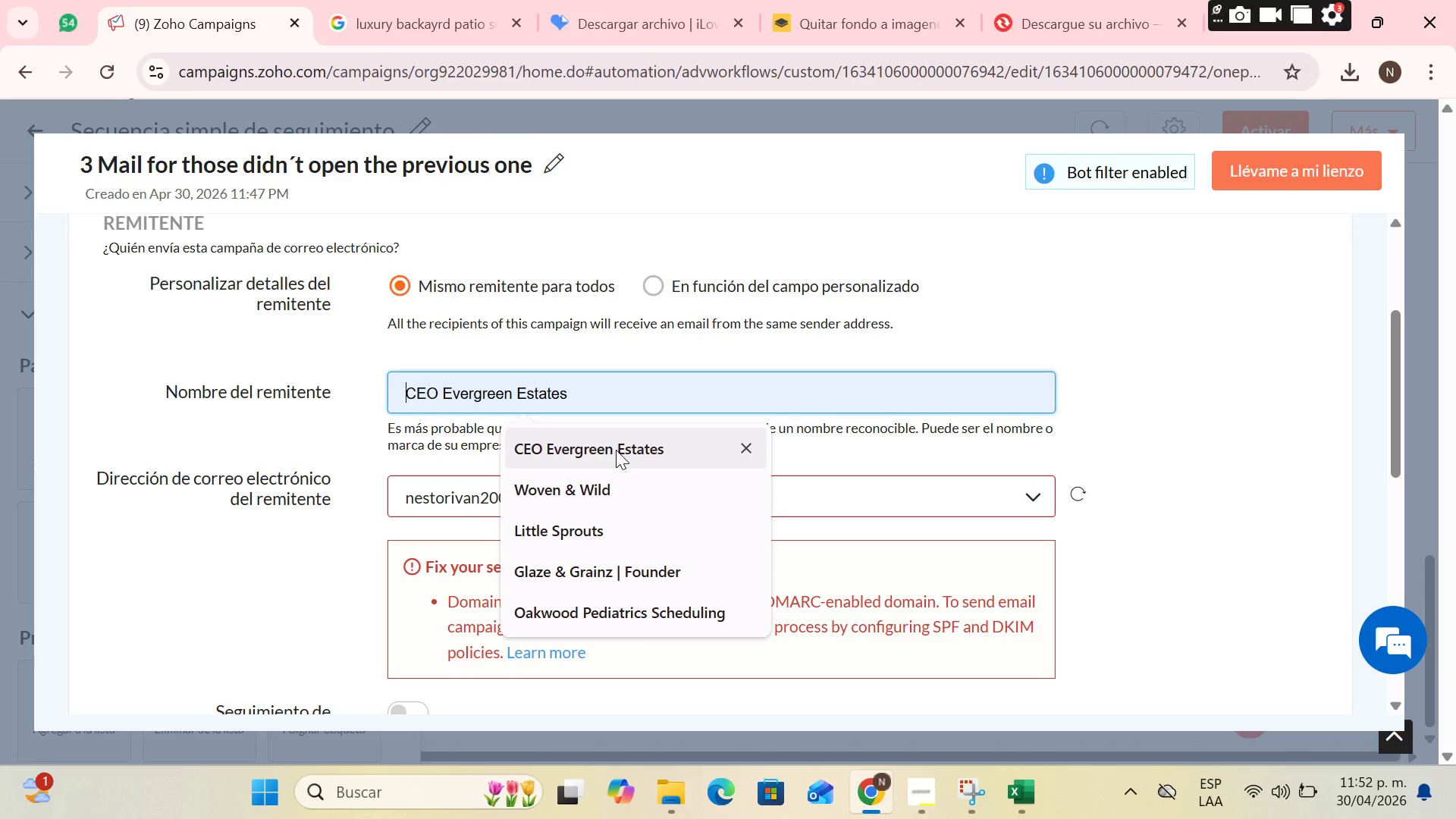 
left_click([616, 450])
 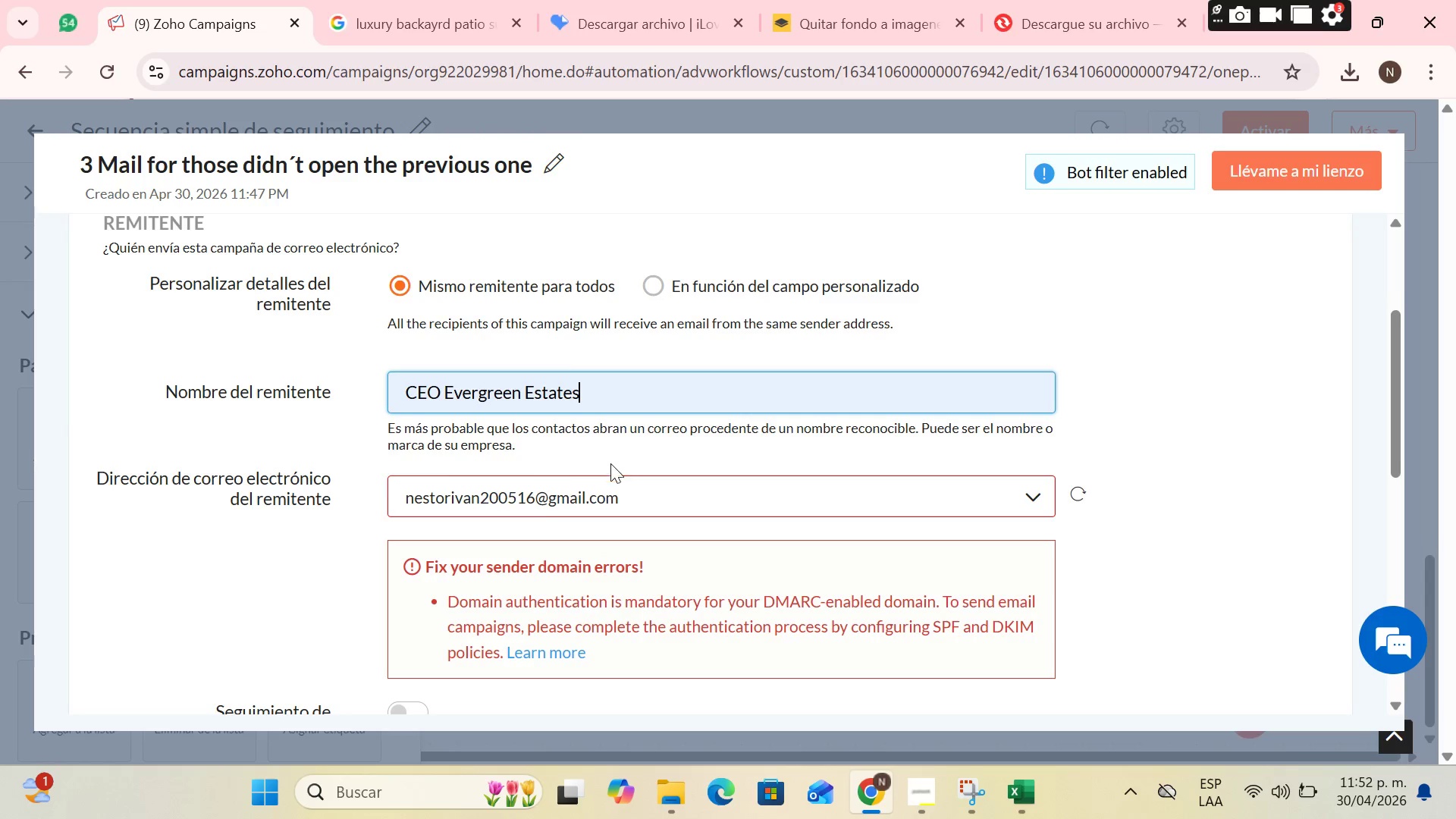 
scroll: coordinate [566, 497], scroll_direction: down, amount: 3.0
 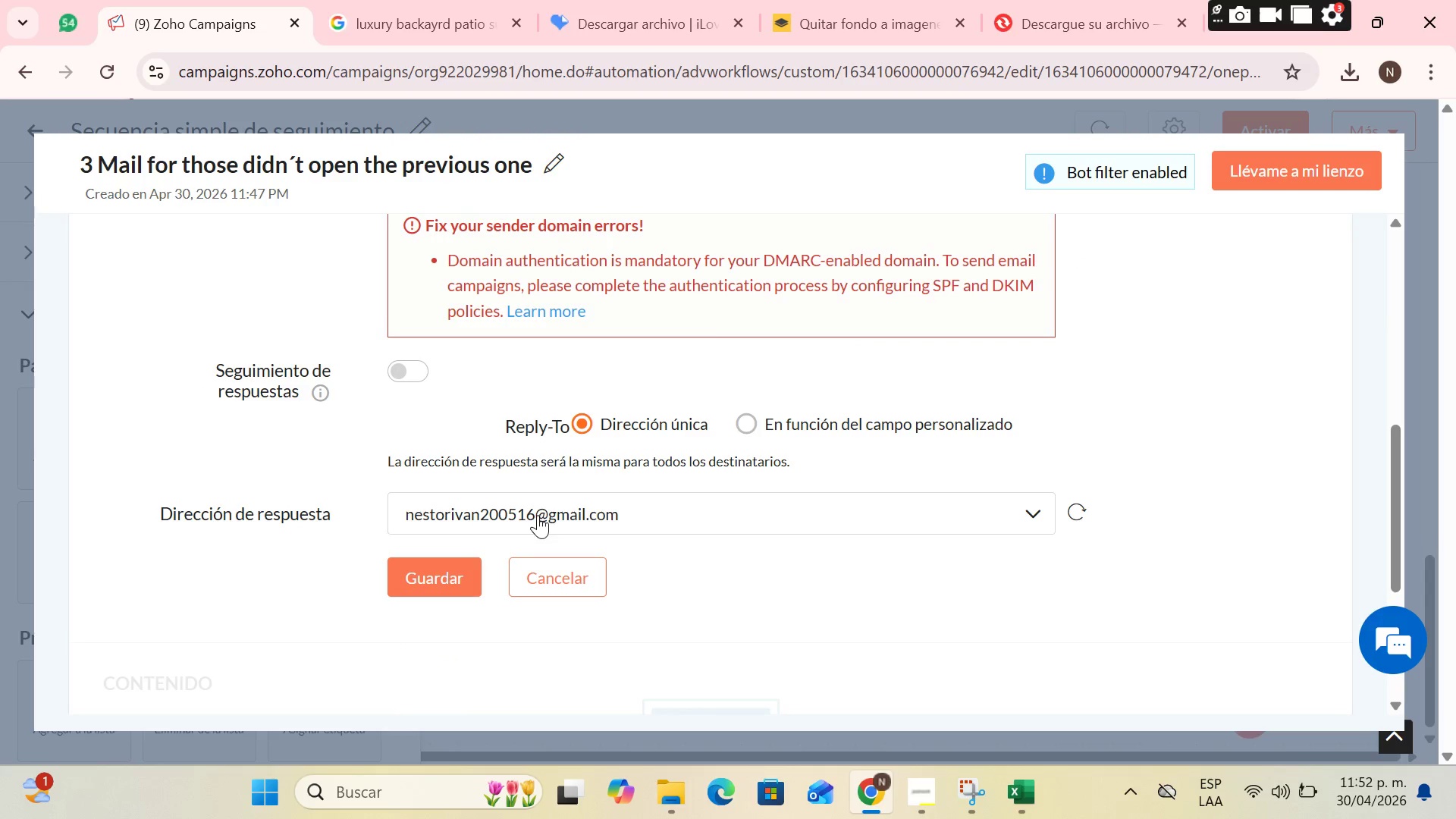 
left_click([537, 514])
 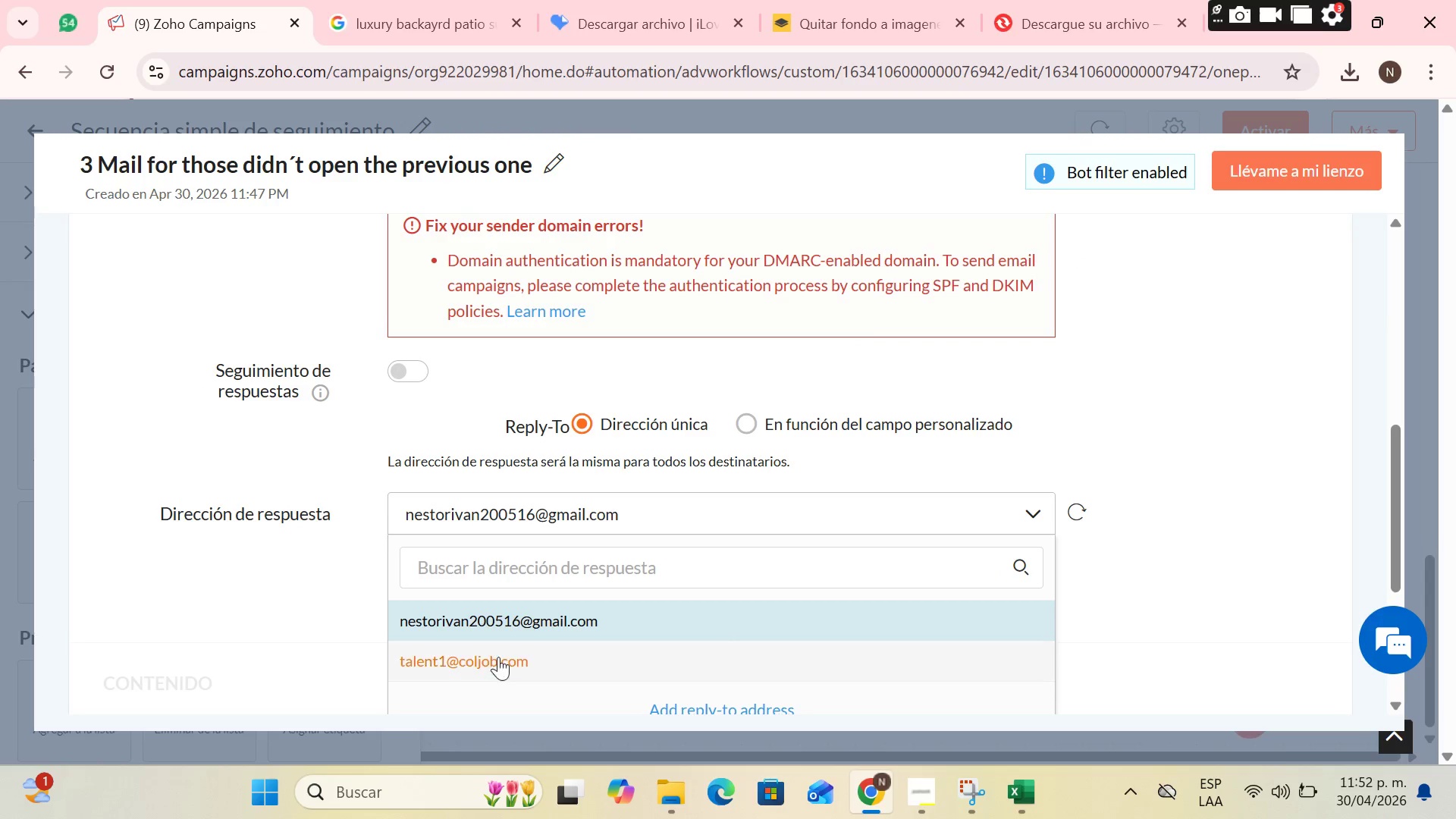 
left_click([494, 664])
 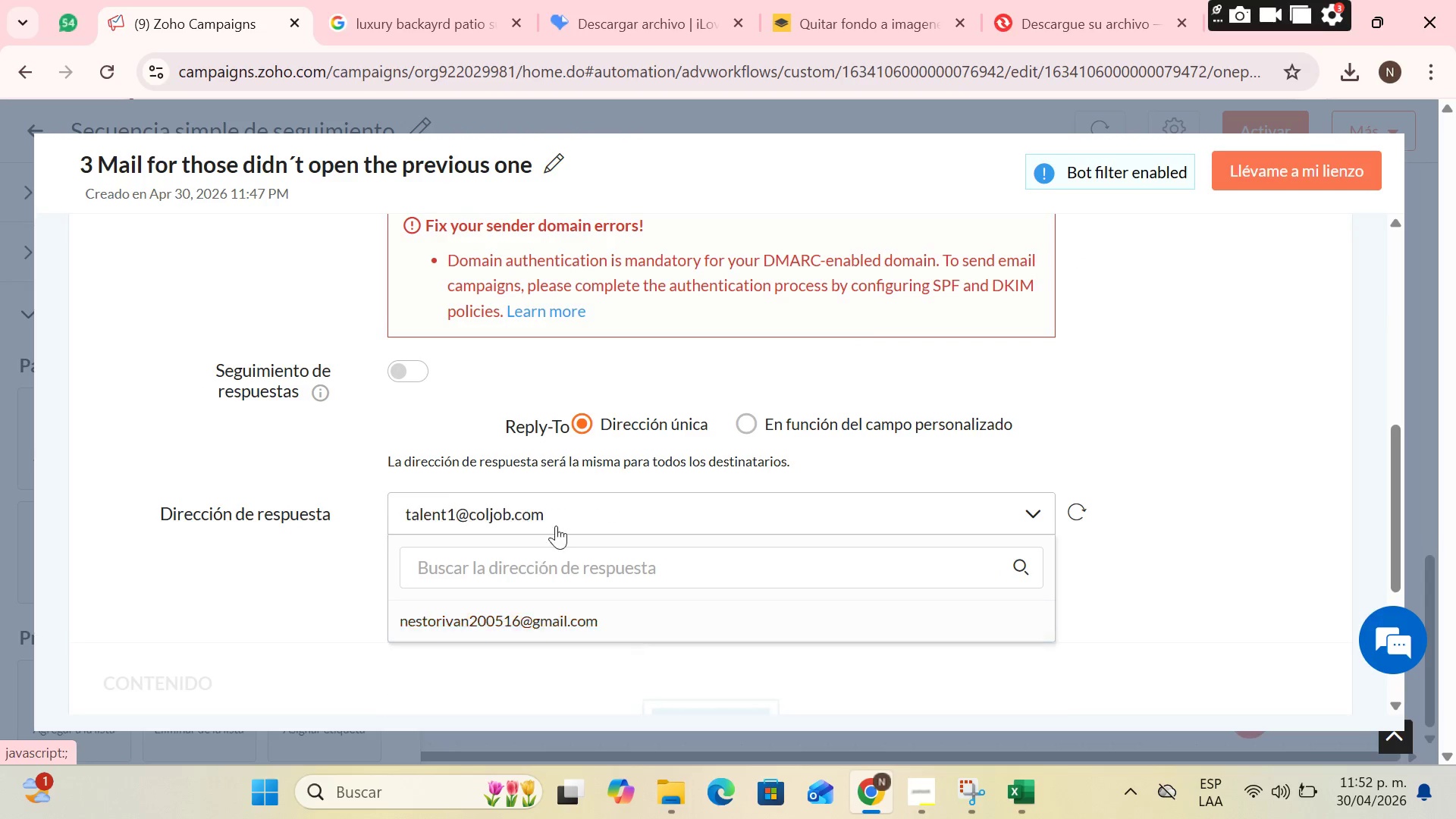 
scroll: coordinate [557, 509], scroll_direction: up, amount: 2.0
 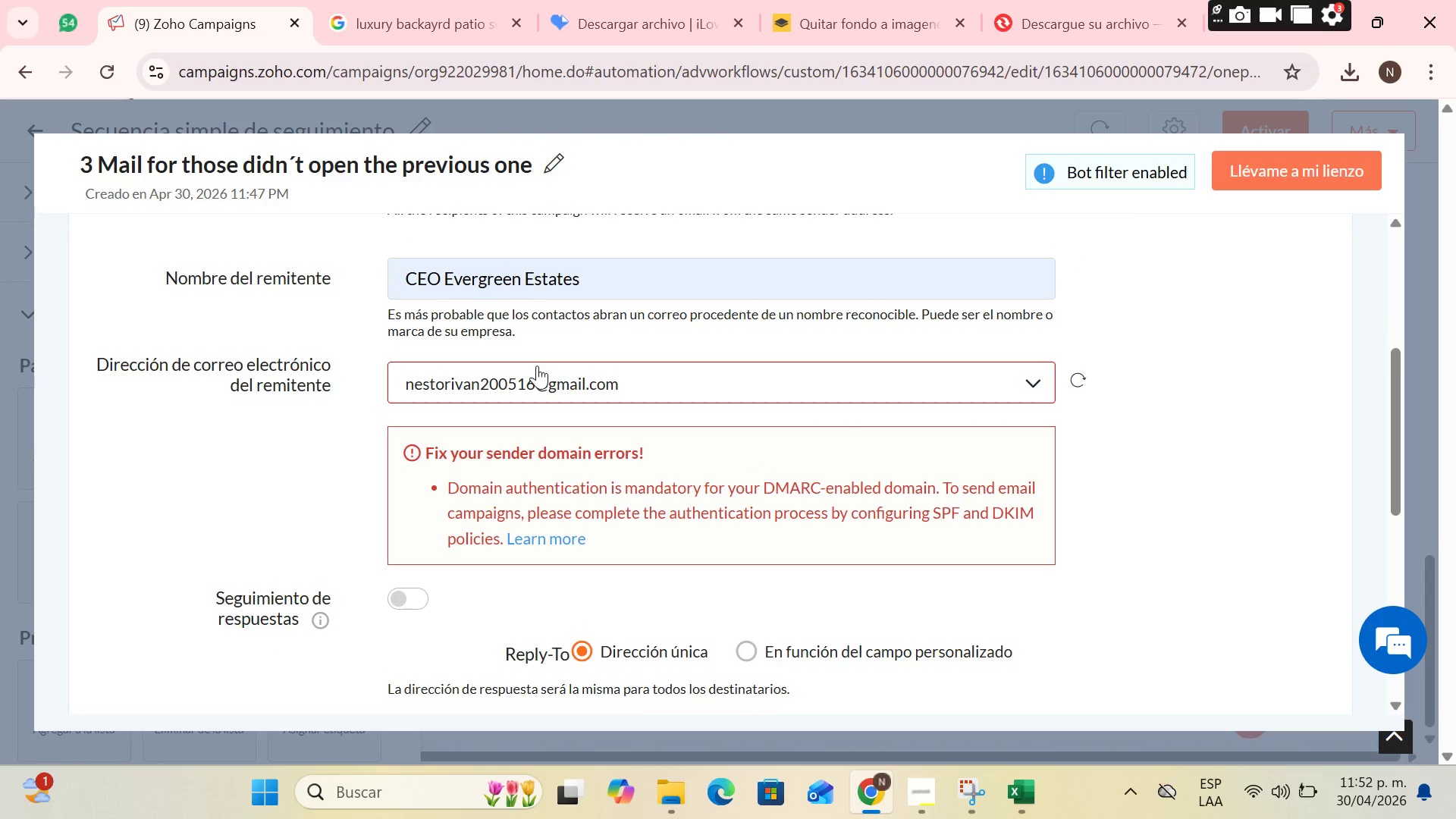 
double_click([537, 369])
 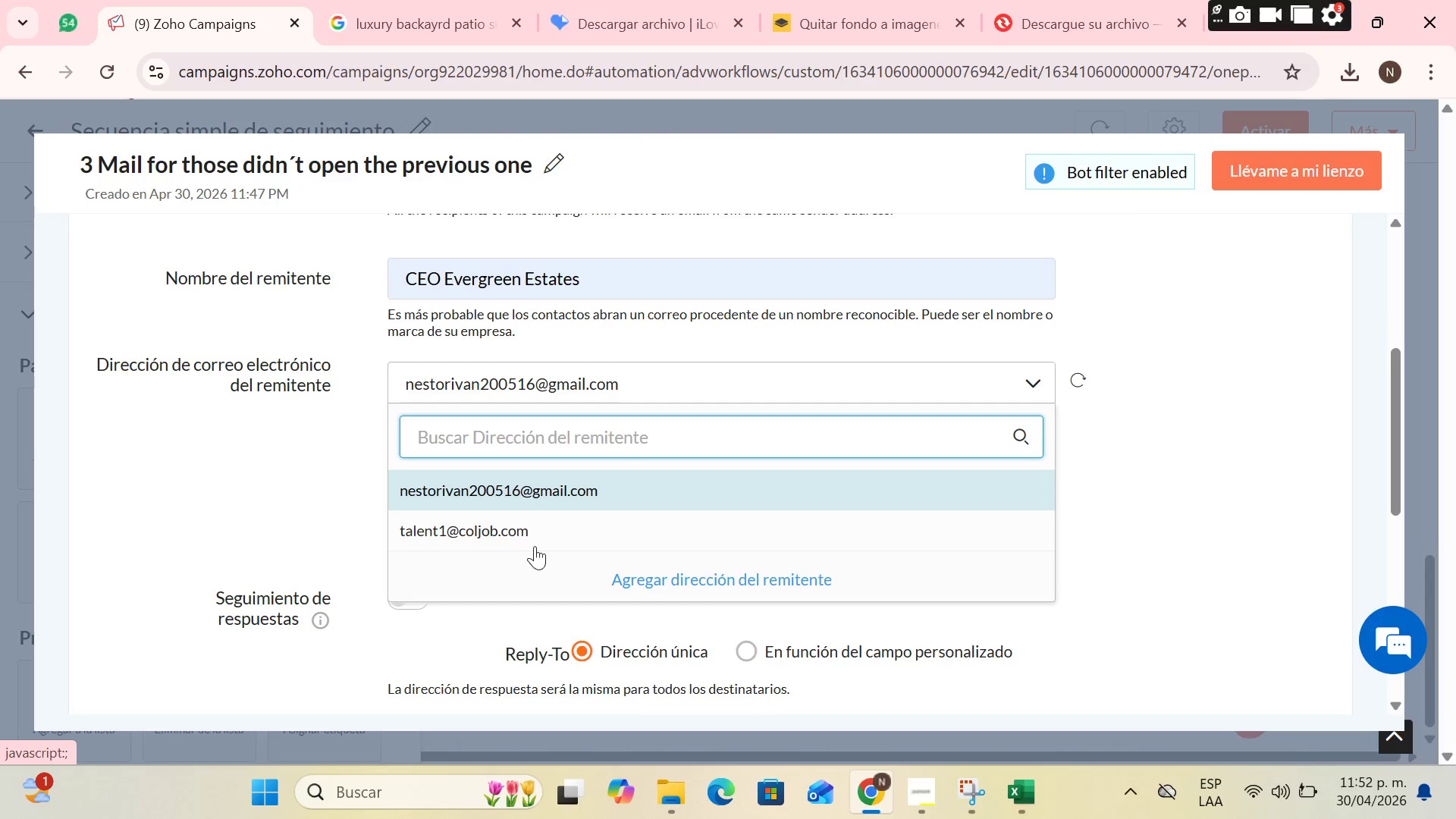 
left_click([532, 523])
 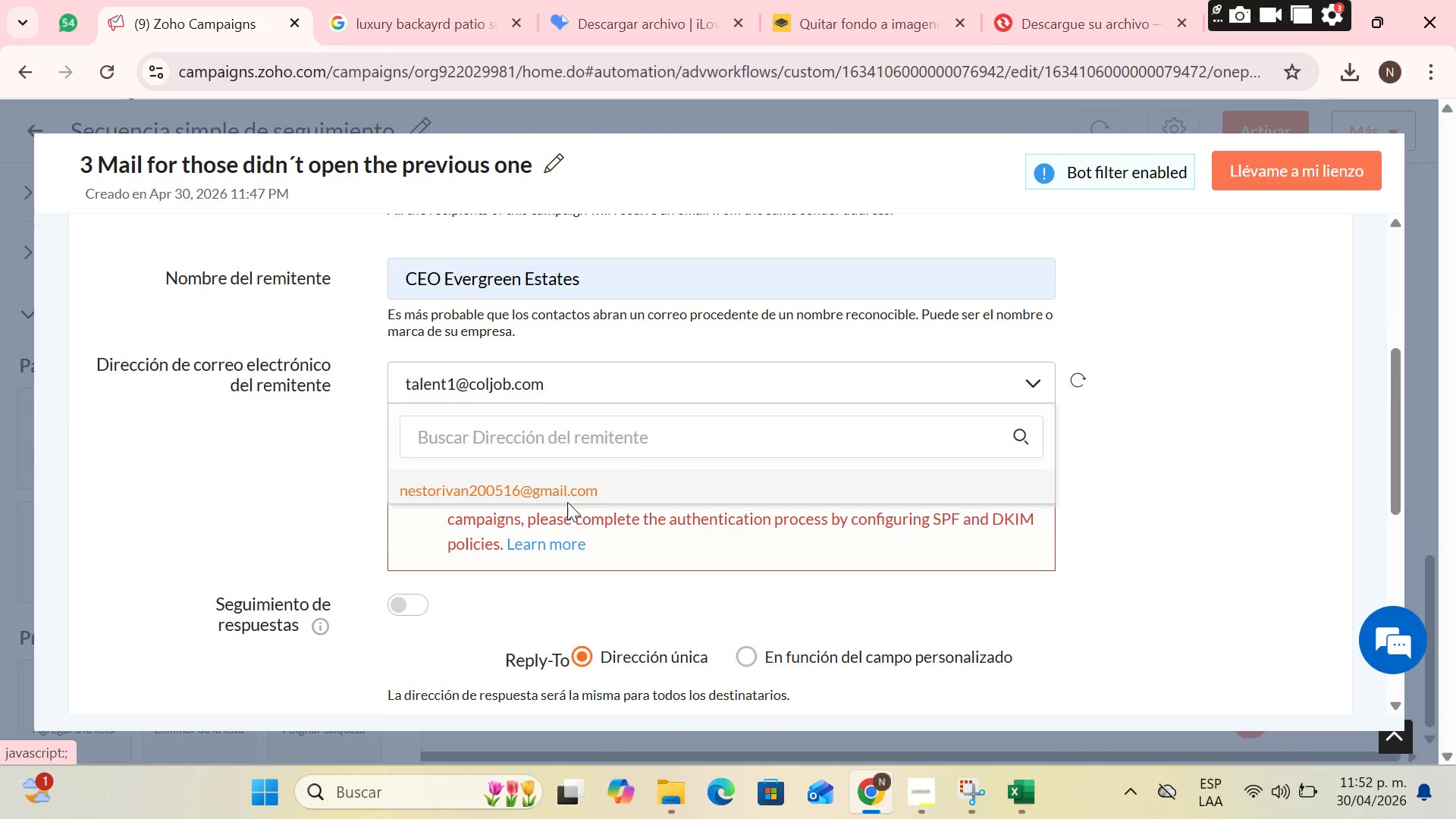 
scroll: coordinate [651, 499], scroll_direction: down, amount: 8.0
 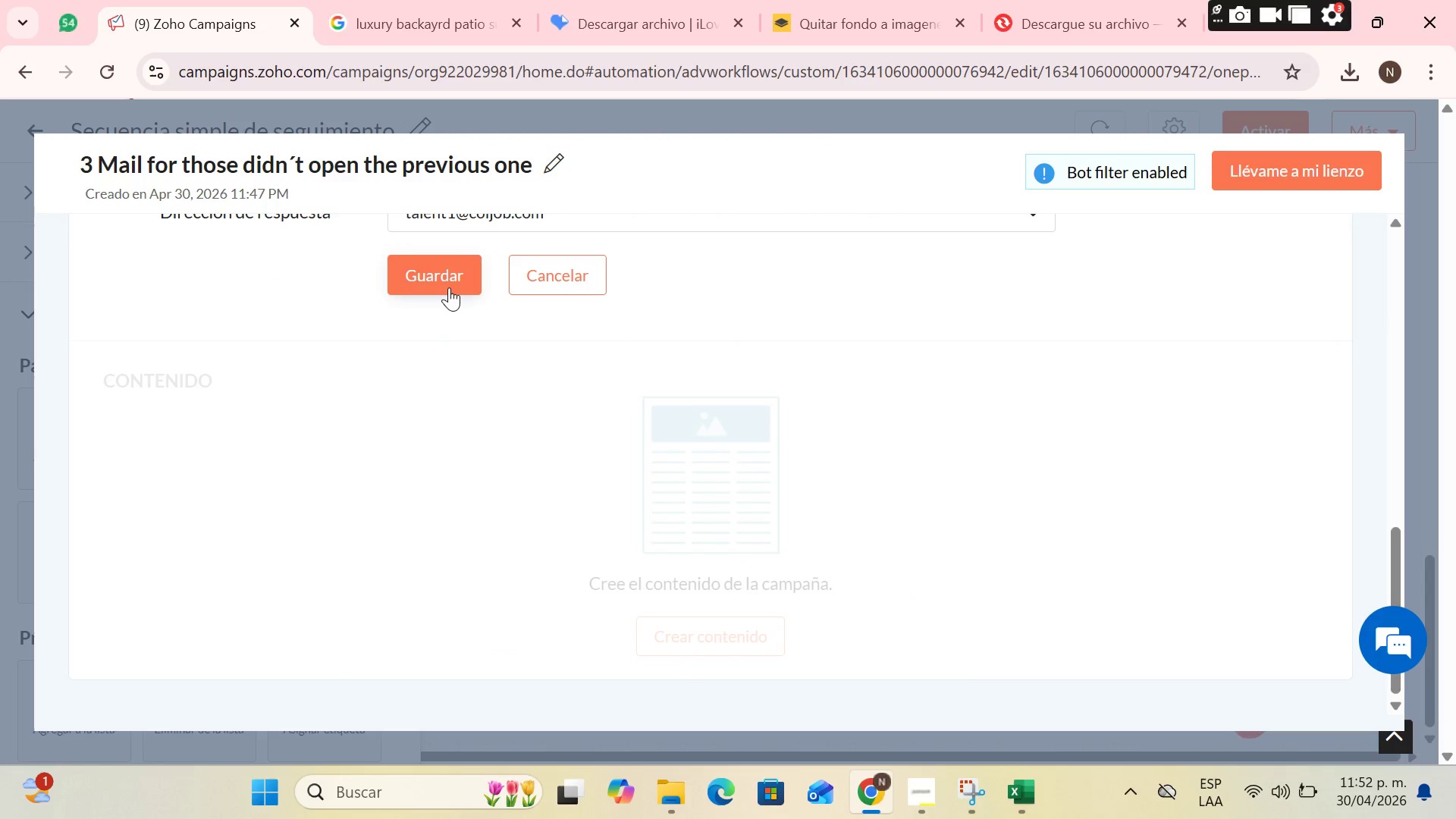 
left_click([449, 287])
 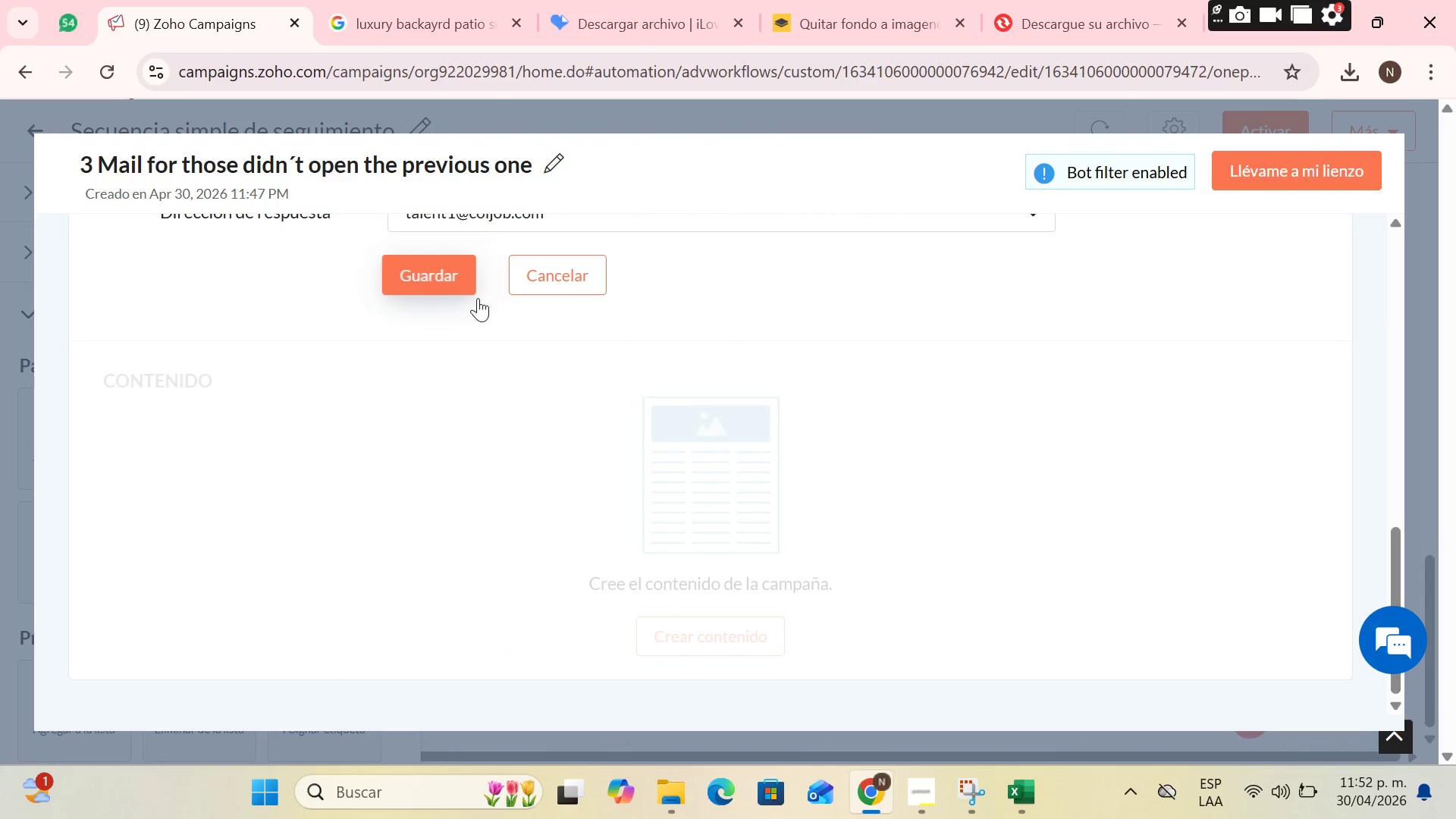 
scroll: coordinate [767, 405], scroll_direction: none, amount: 0.0
 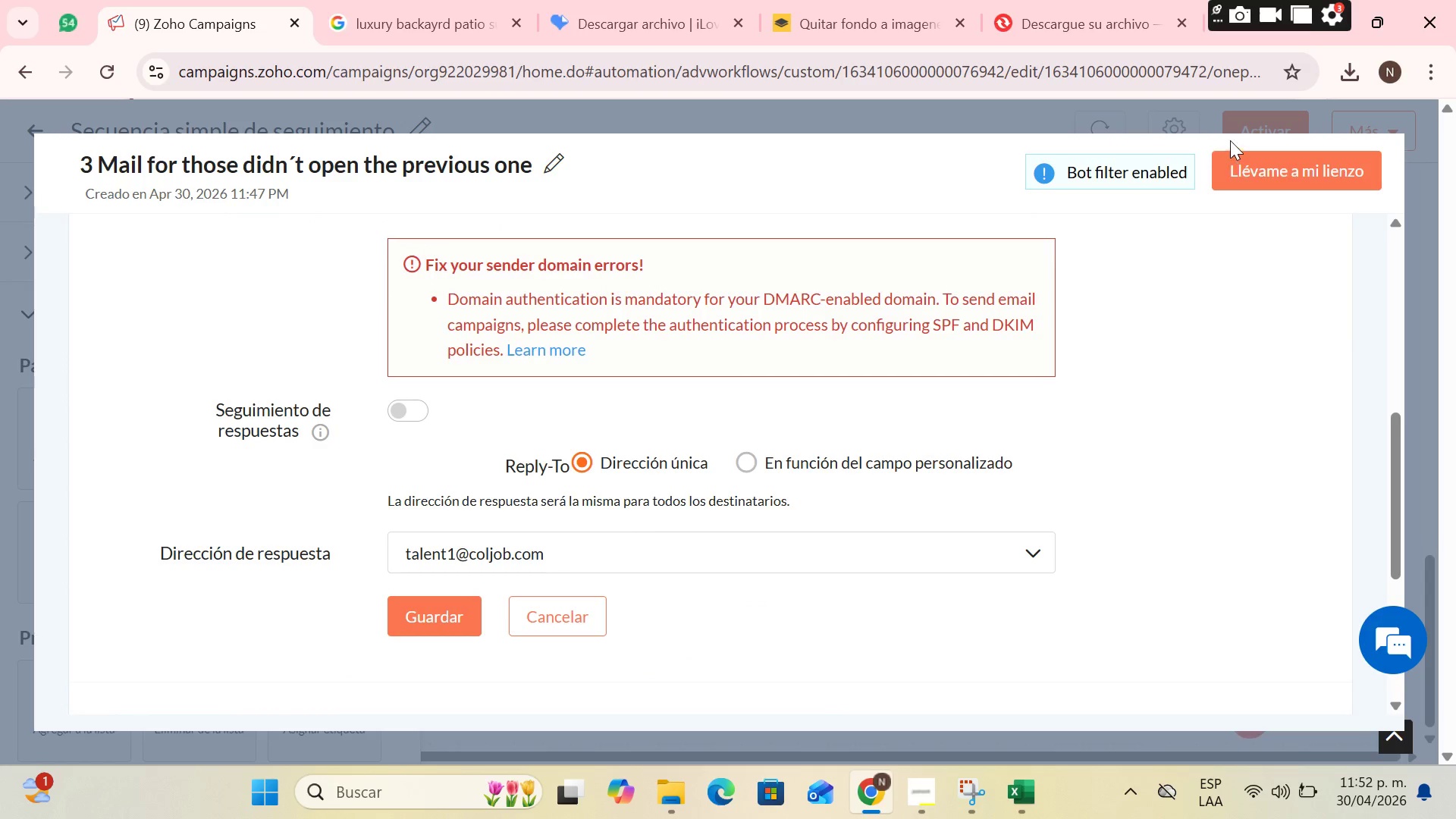 
left_click([1244, 157])
 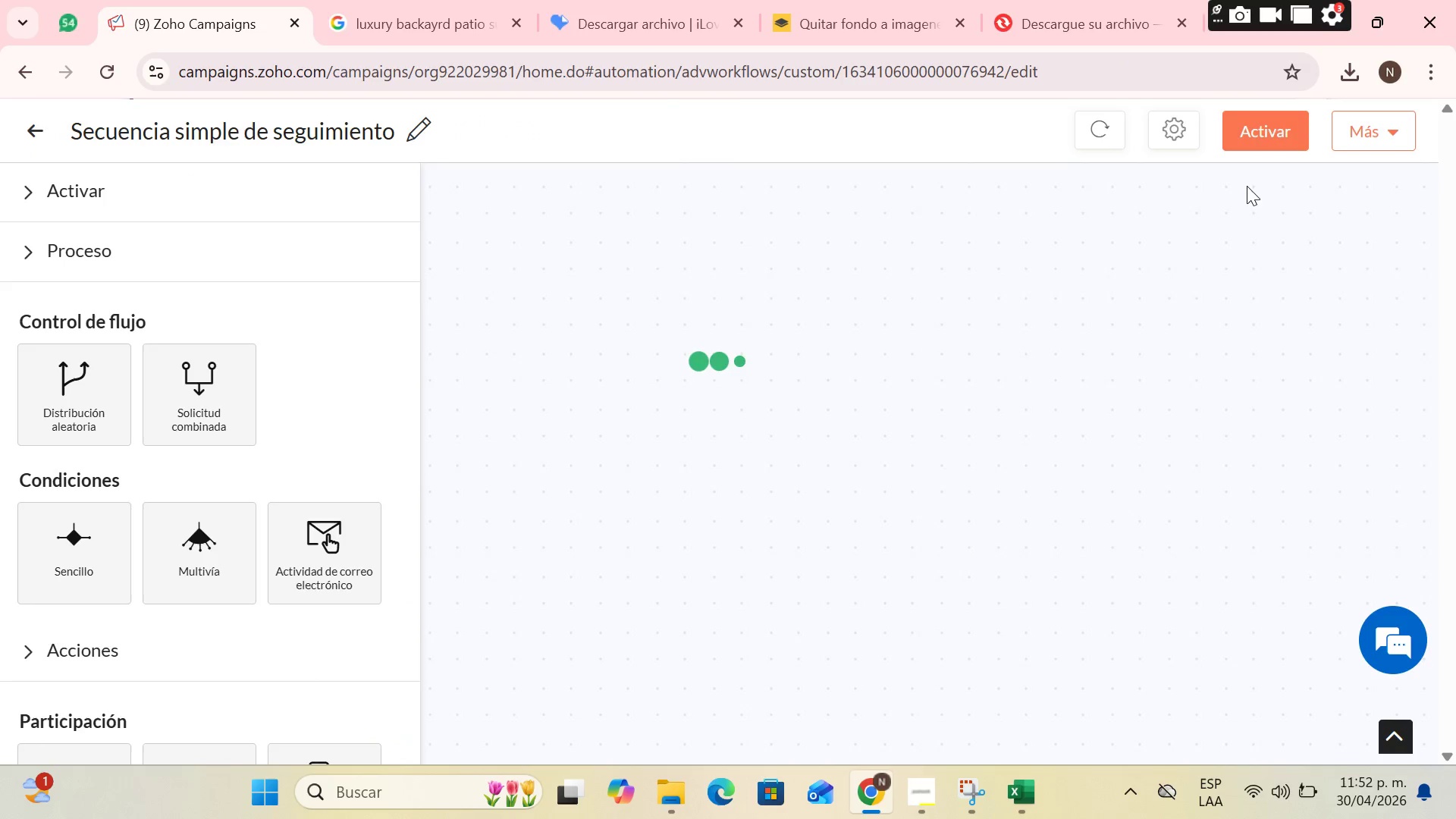 
scroll: coordinate [1279, 378], scroll_direction: down, amount: 7.0
 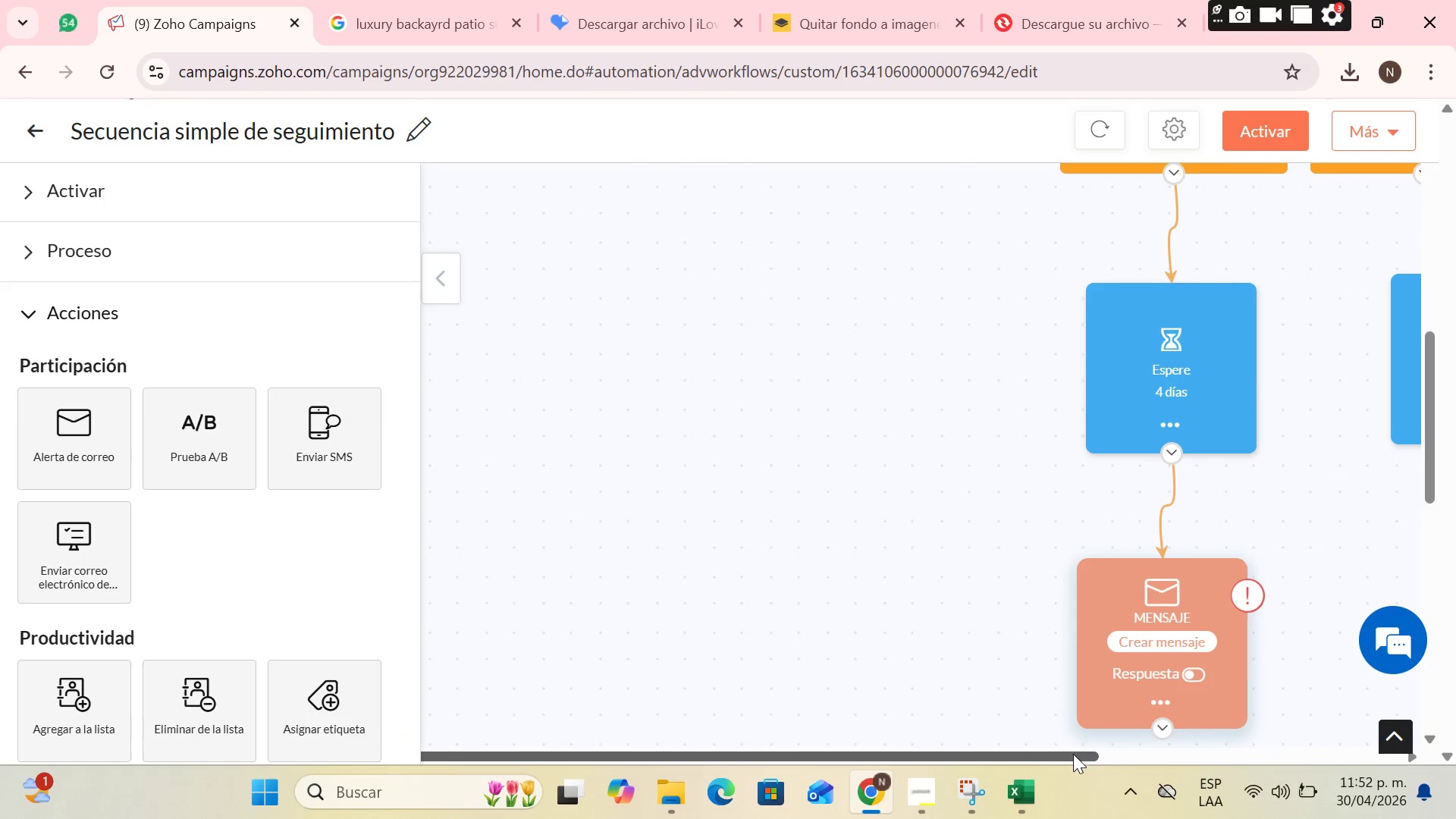 
left_click_drag(start_coordinate=[1073, 755], to_coordinate=[1351, 721])
 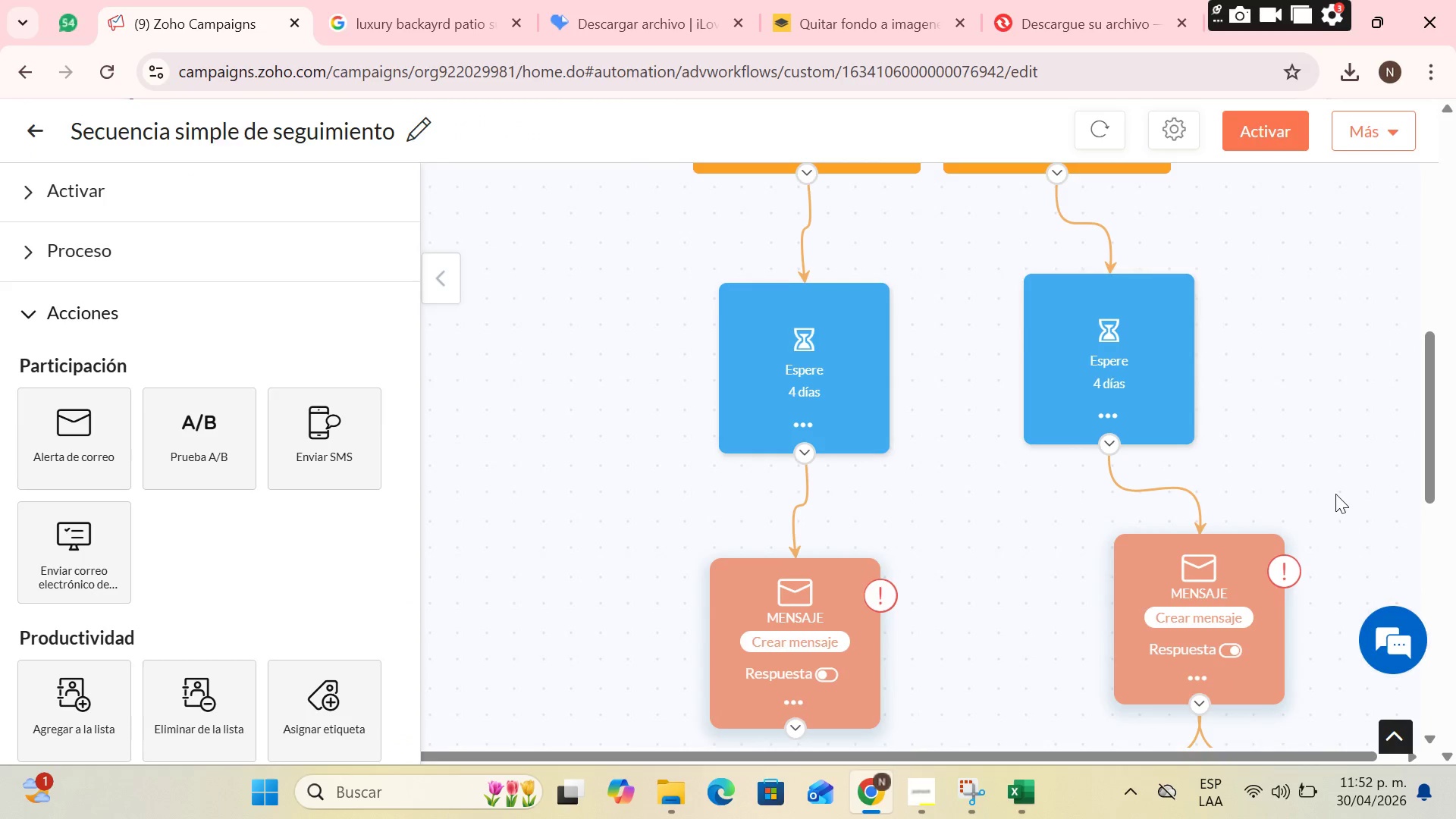 
scroll: coordinate [1042, 513], scroll_direction: down, amount: 8.0
 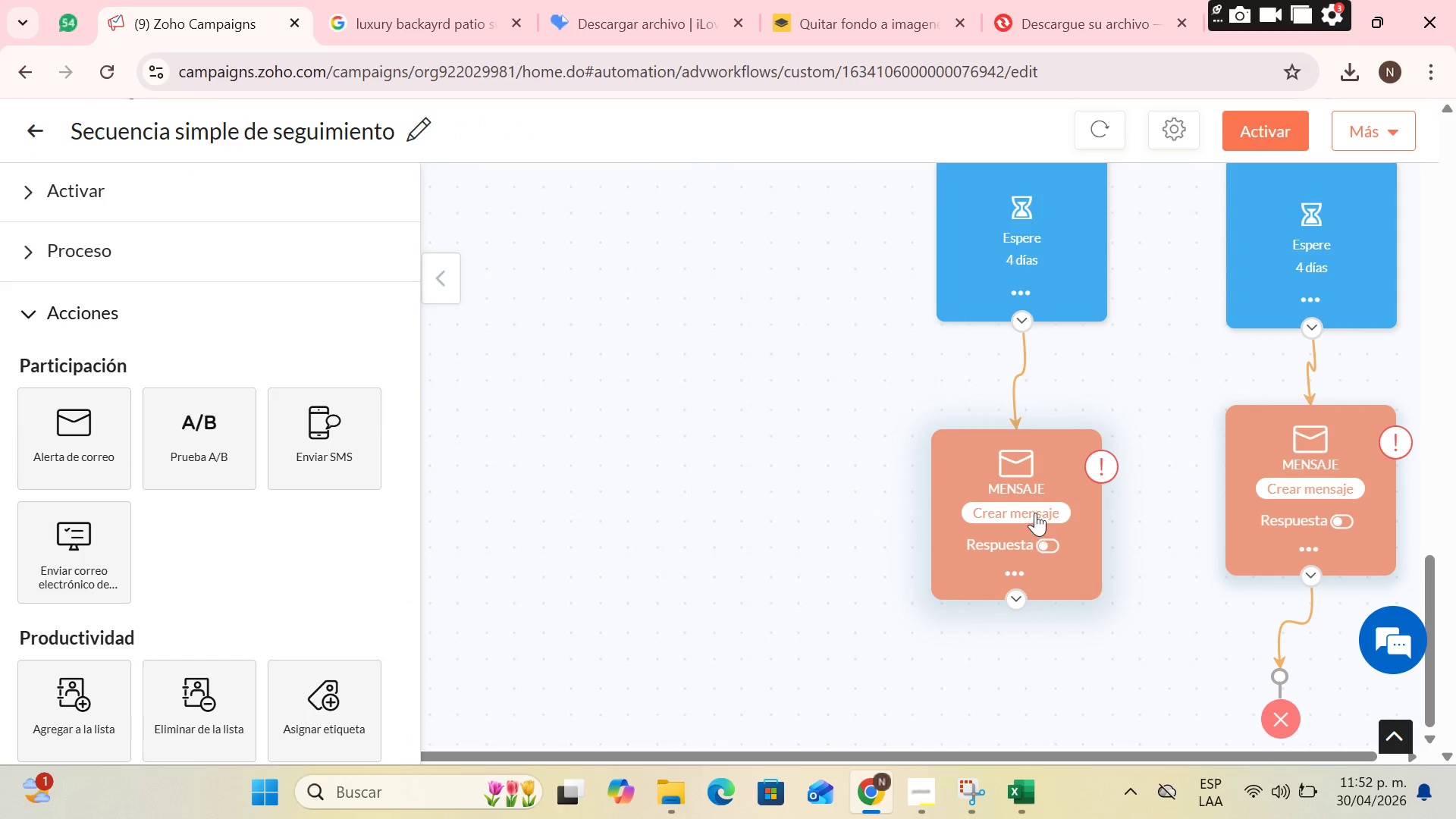 
left_click([1035, 513])
 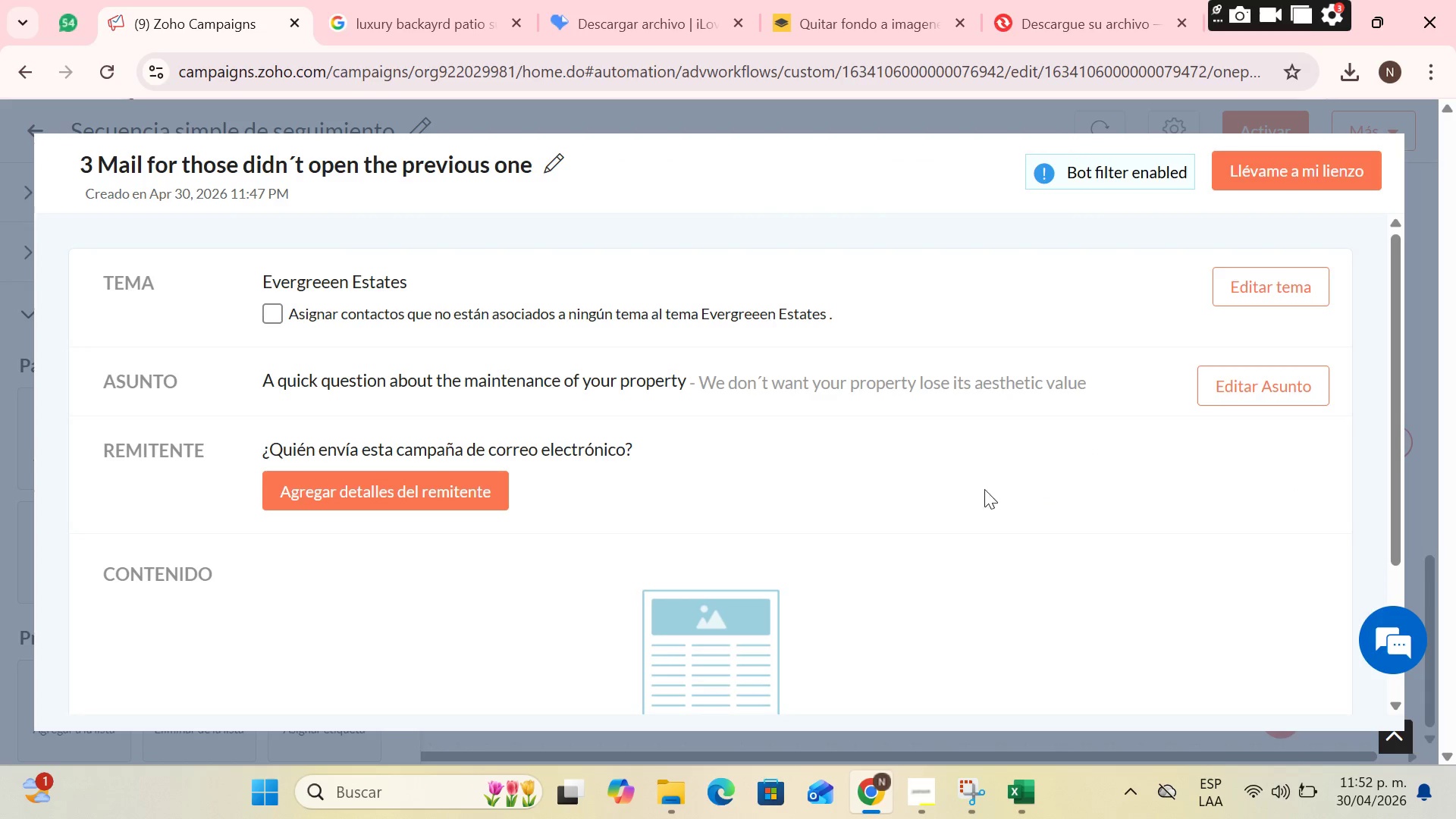 
scroll: coordinate [692, 457], scroll_direction: down, amount: 6.0
 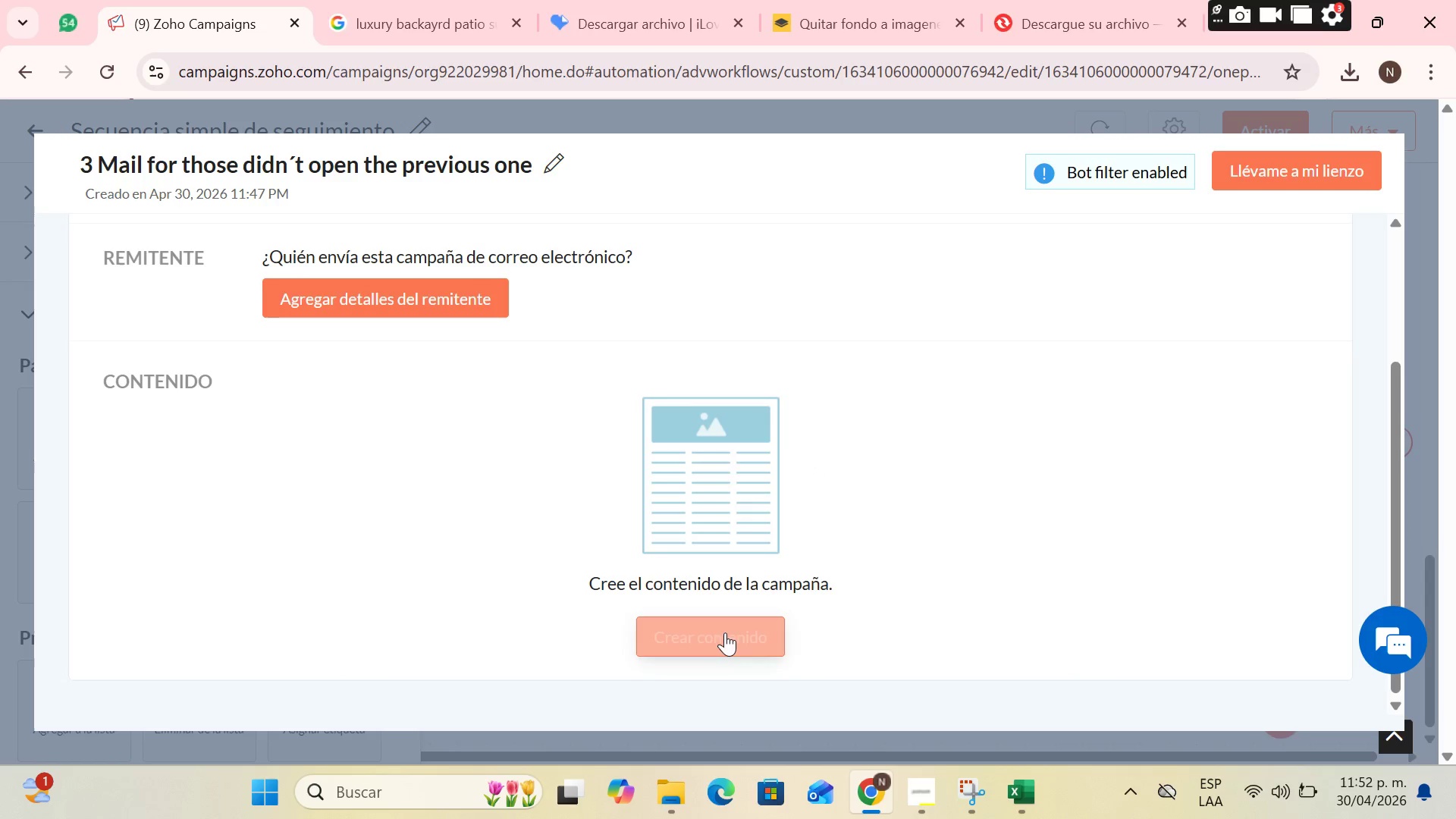 
left_click([725, 635])
 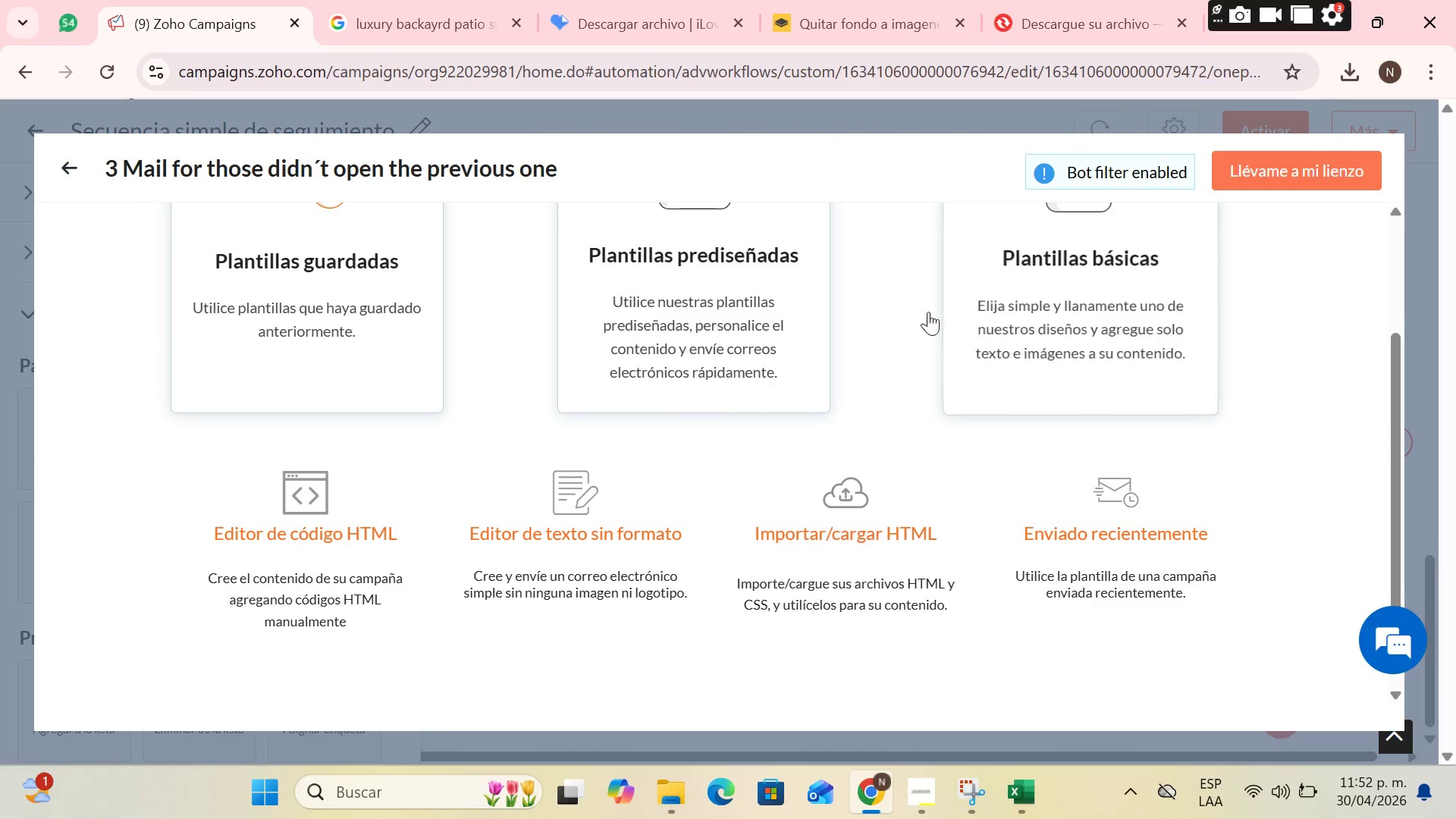 
left_click([415, 397])
 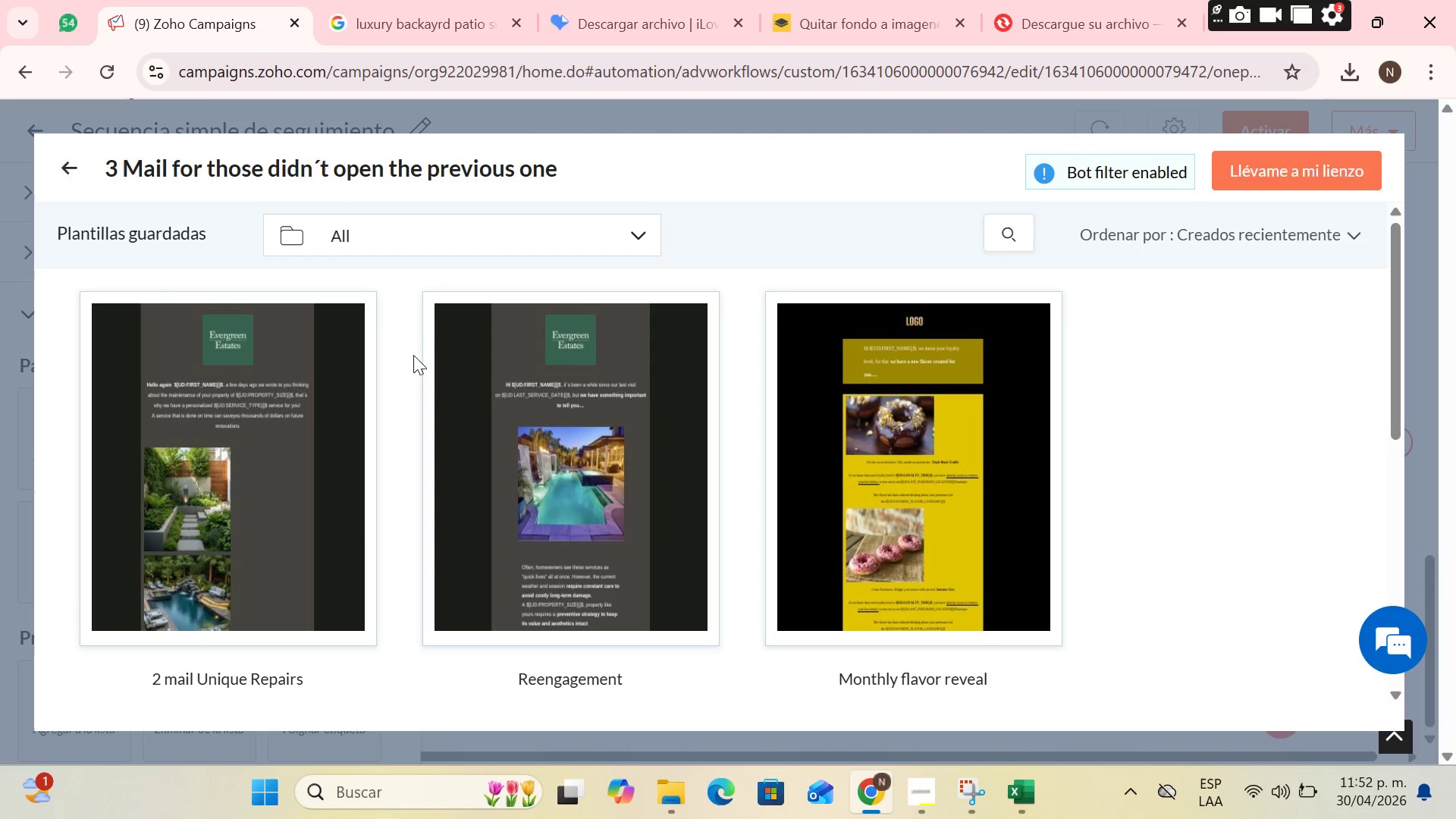 
scroll: coordinate [702, 447], scroll_direction: up, amount: 2.0
 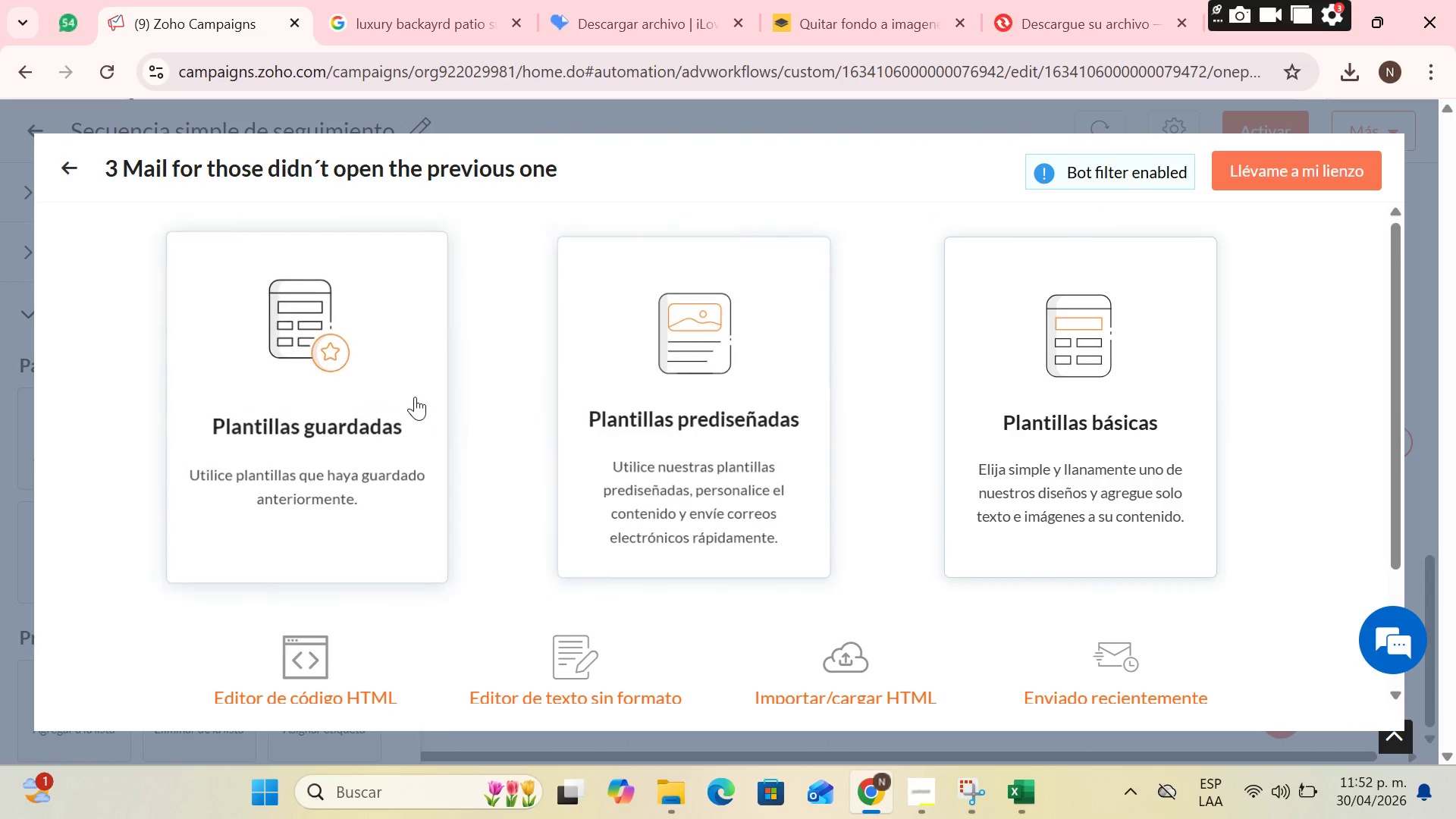 
scroll: coordinate [309, 383], scroll_direction: down, amount: 1.0
 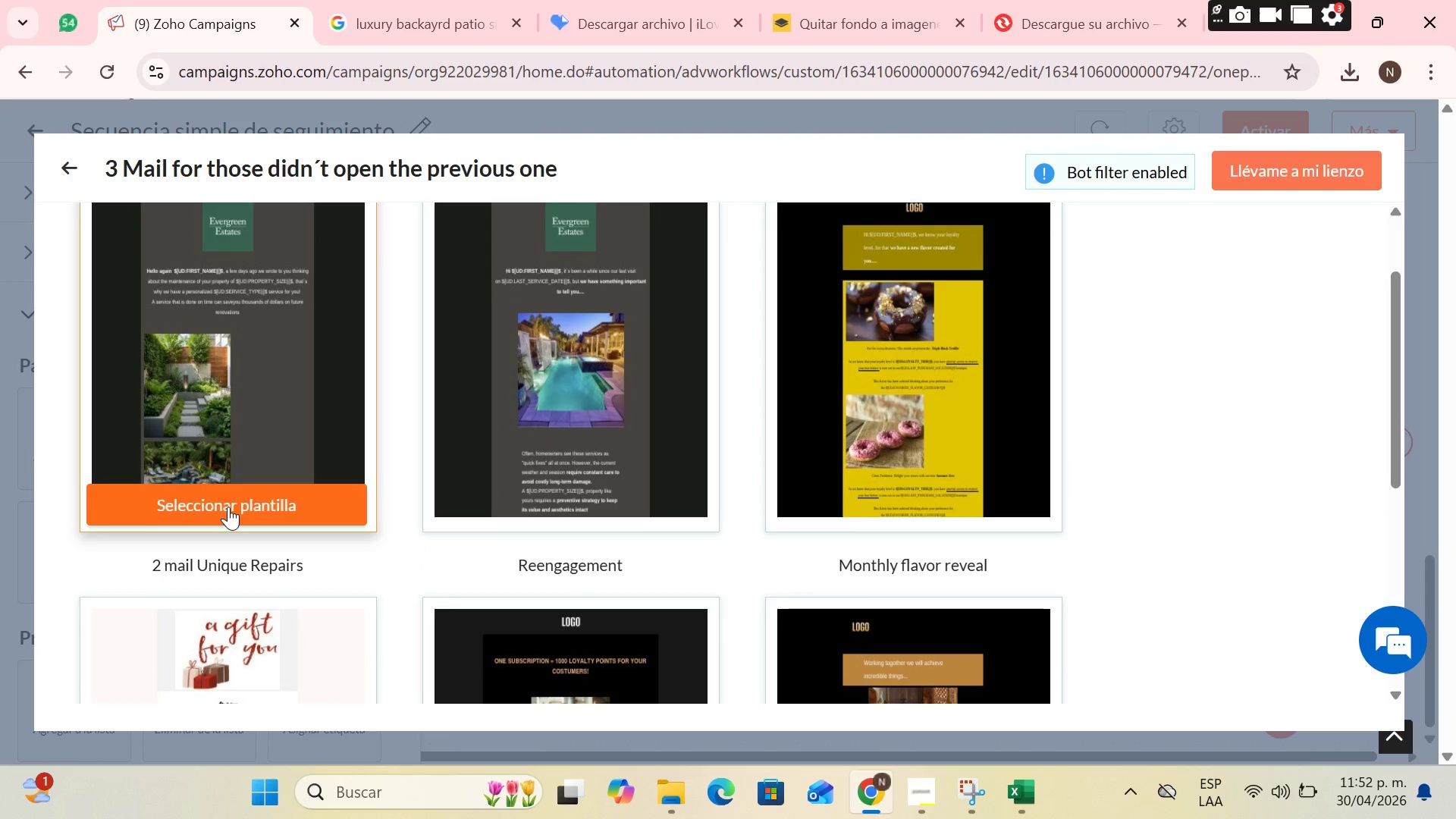 
left_click([228, 506])
 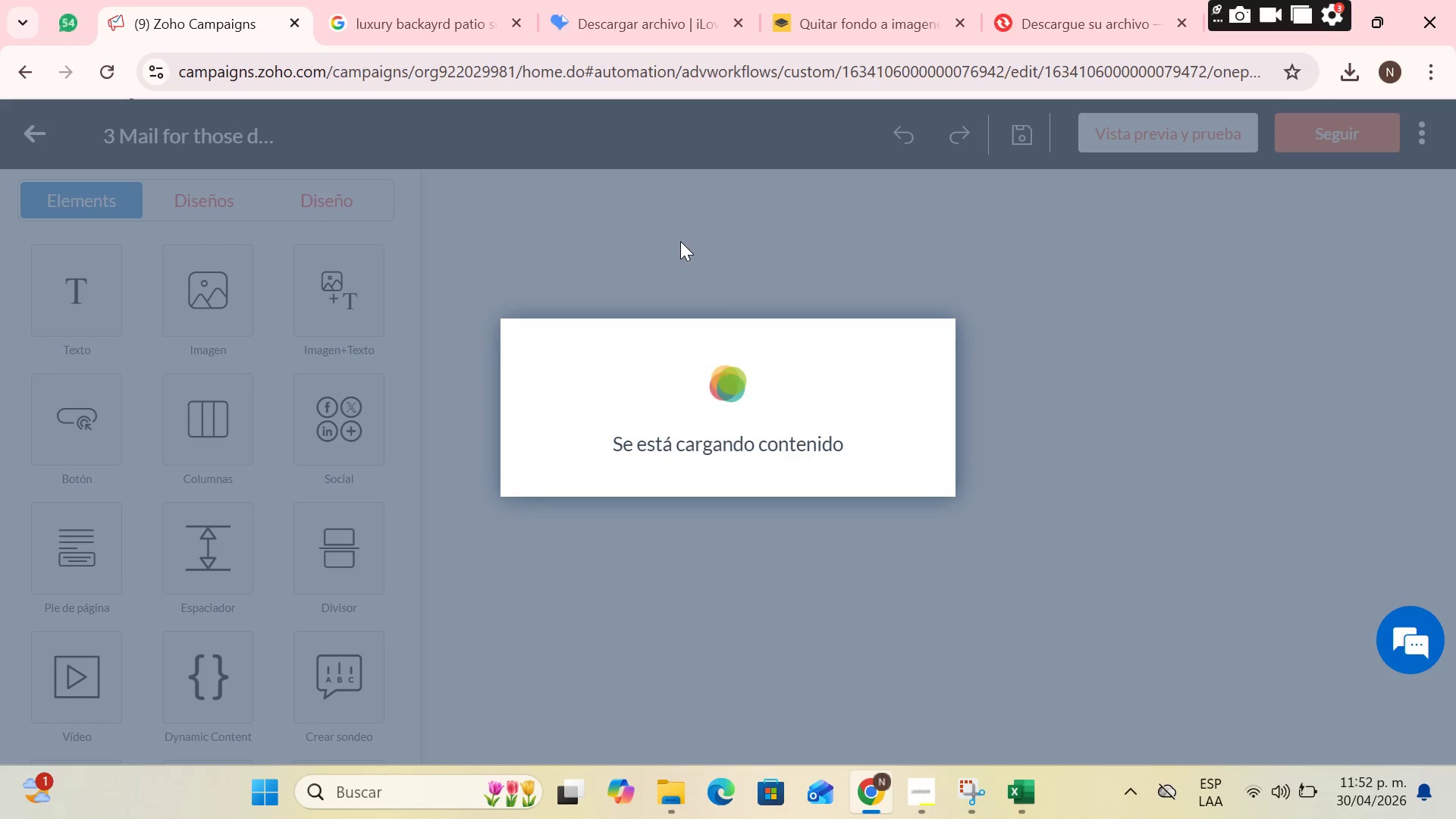 
mouse_move([1053, 260])
 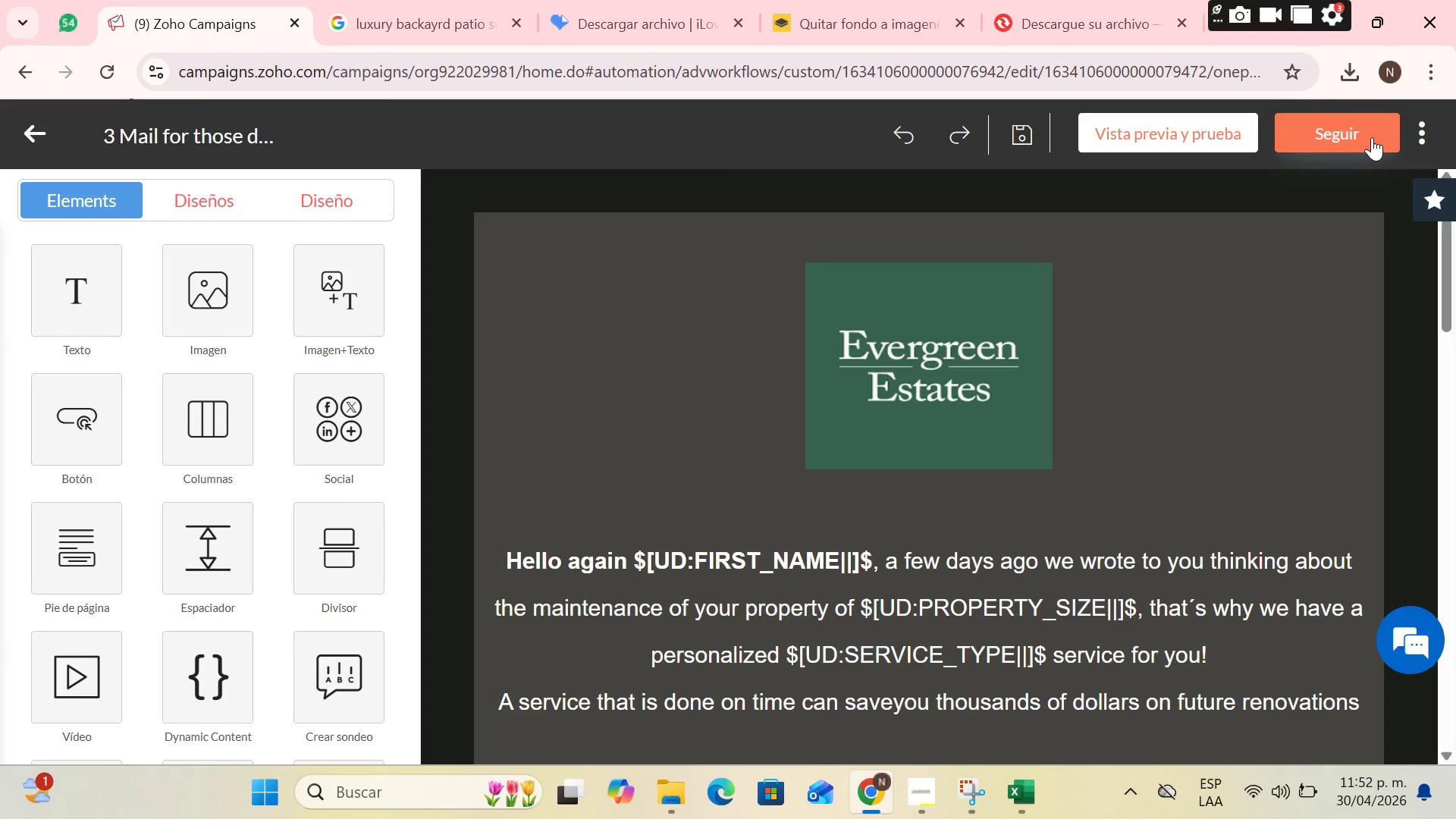 
left_click([1372, 137])
 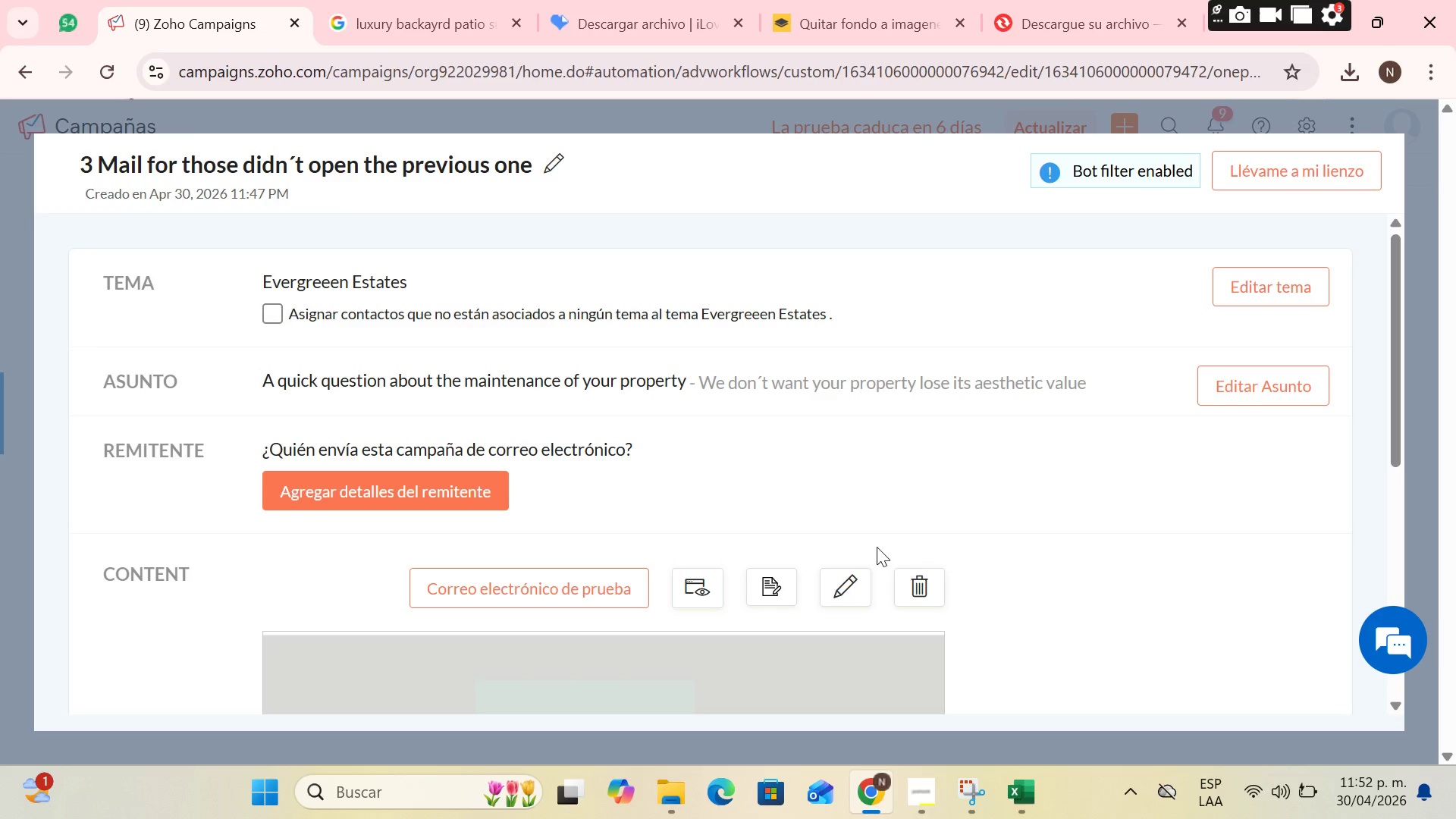 
wait(9.25)
 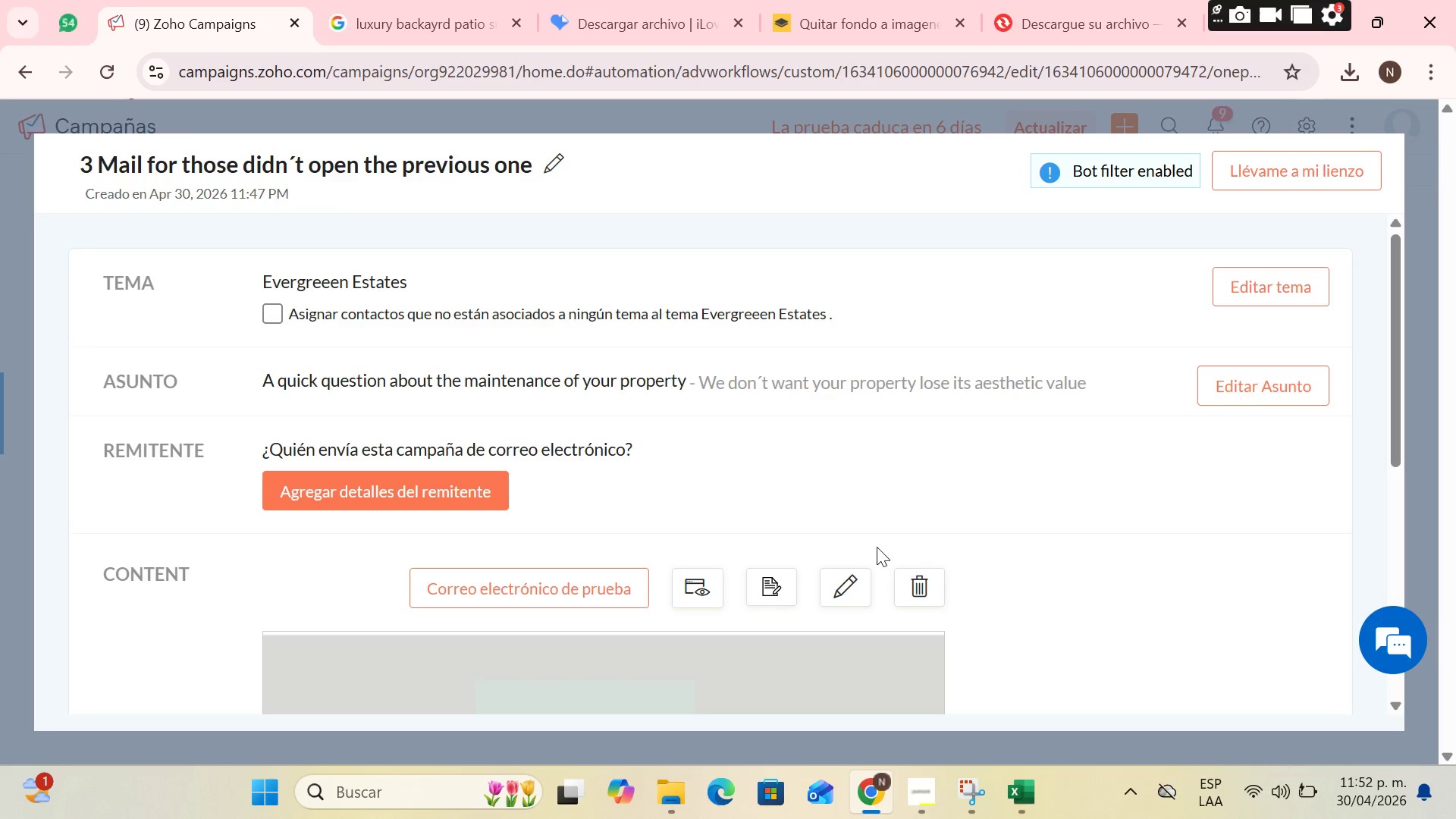 
scroll: coordinate [982, 432], scroll_direction: down, amount: 6.0
 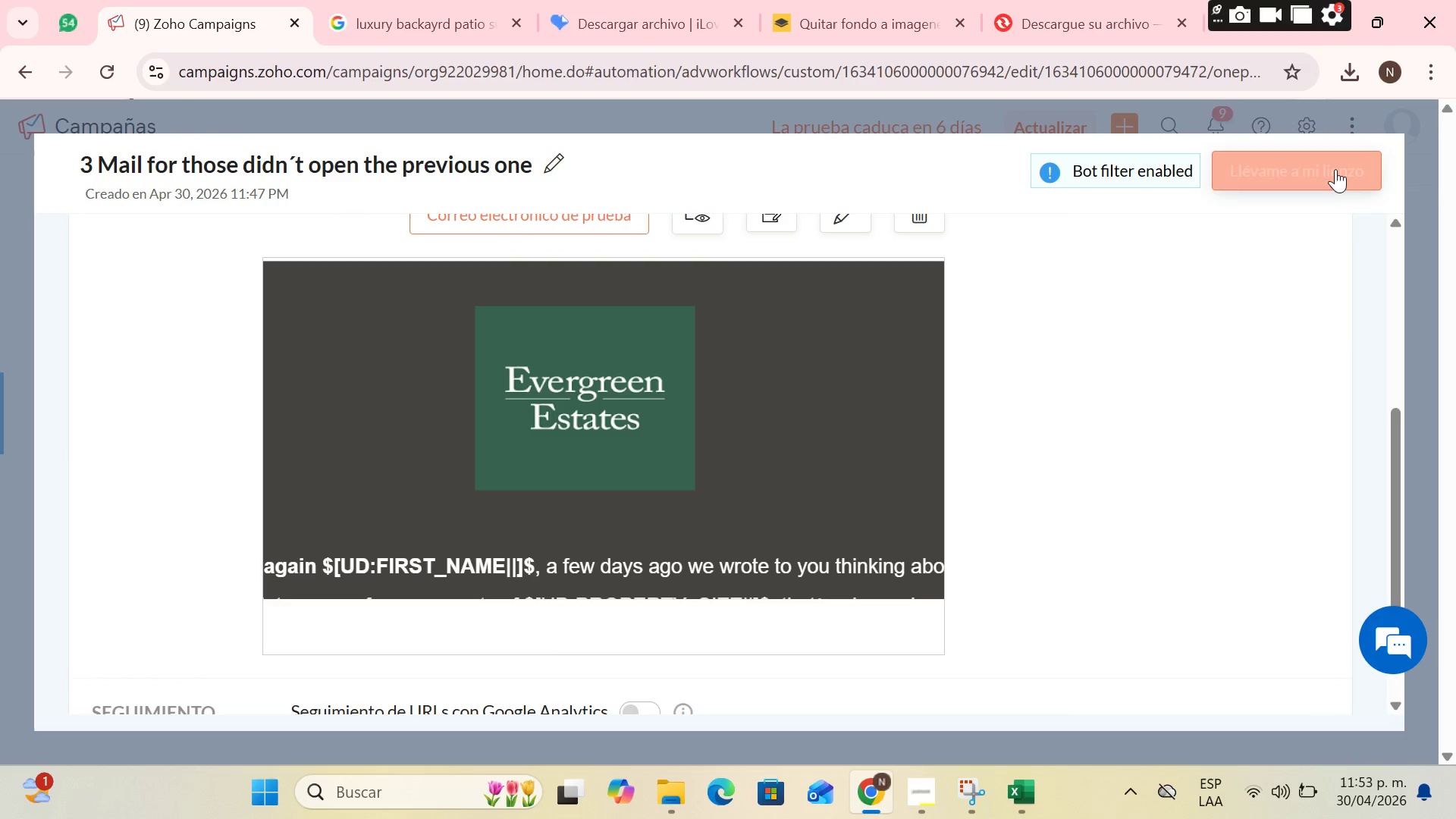 
left_click([1335, 171])
 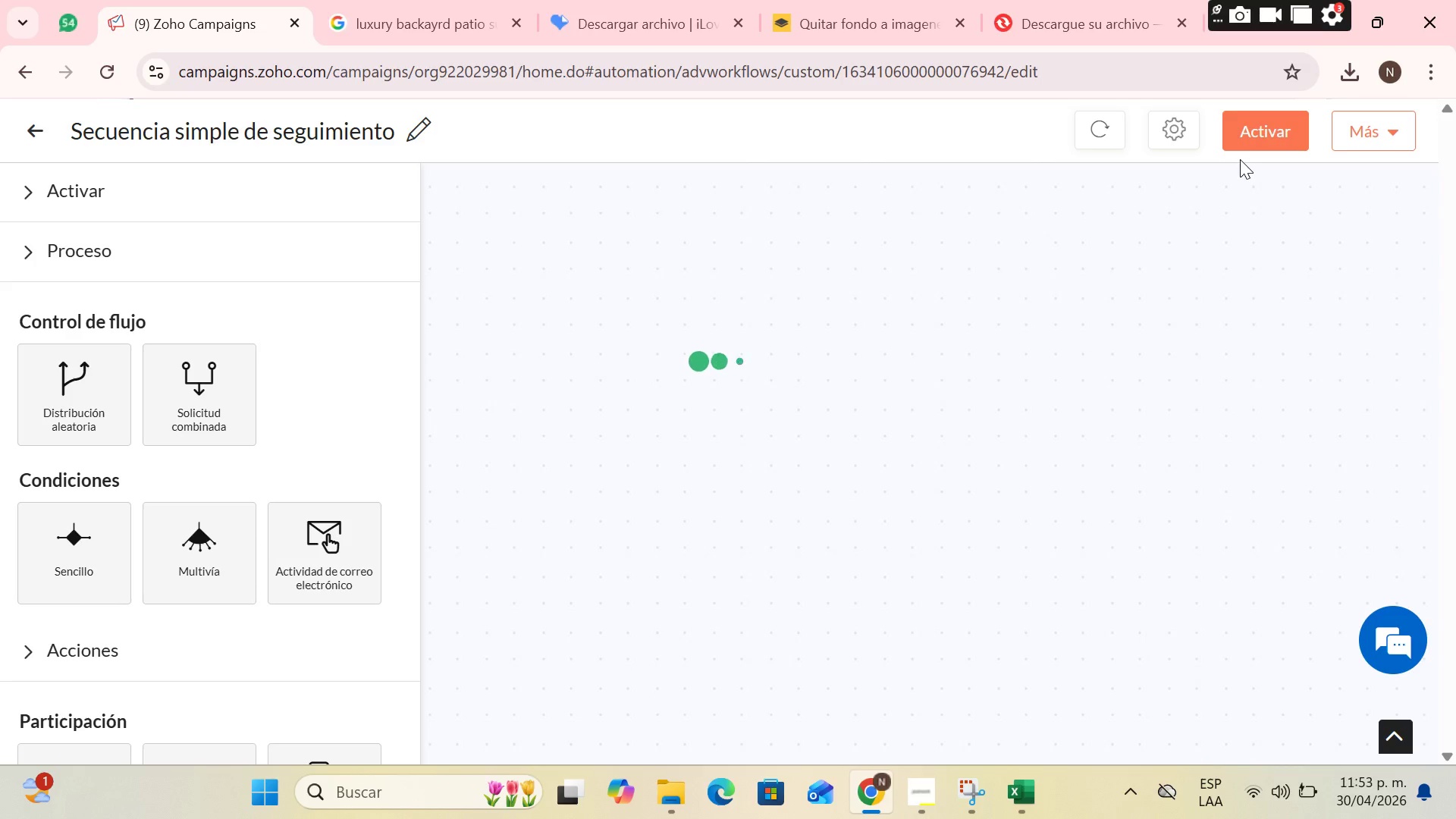 
scroll: coordinate [1205, 411], scroll_direction: down, amount: 15.0
 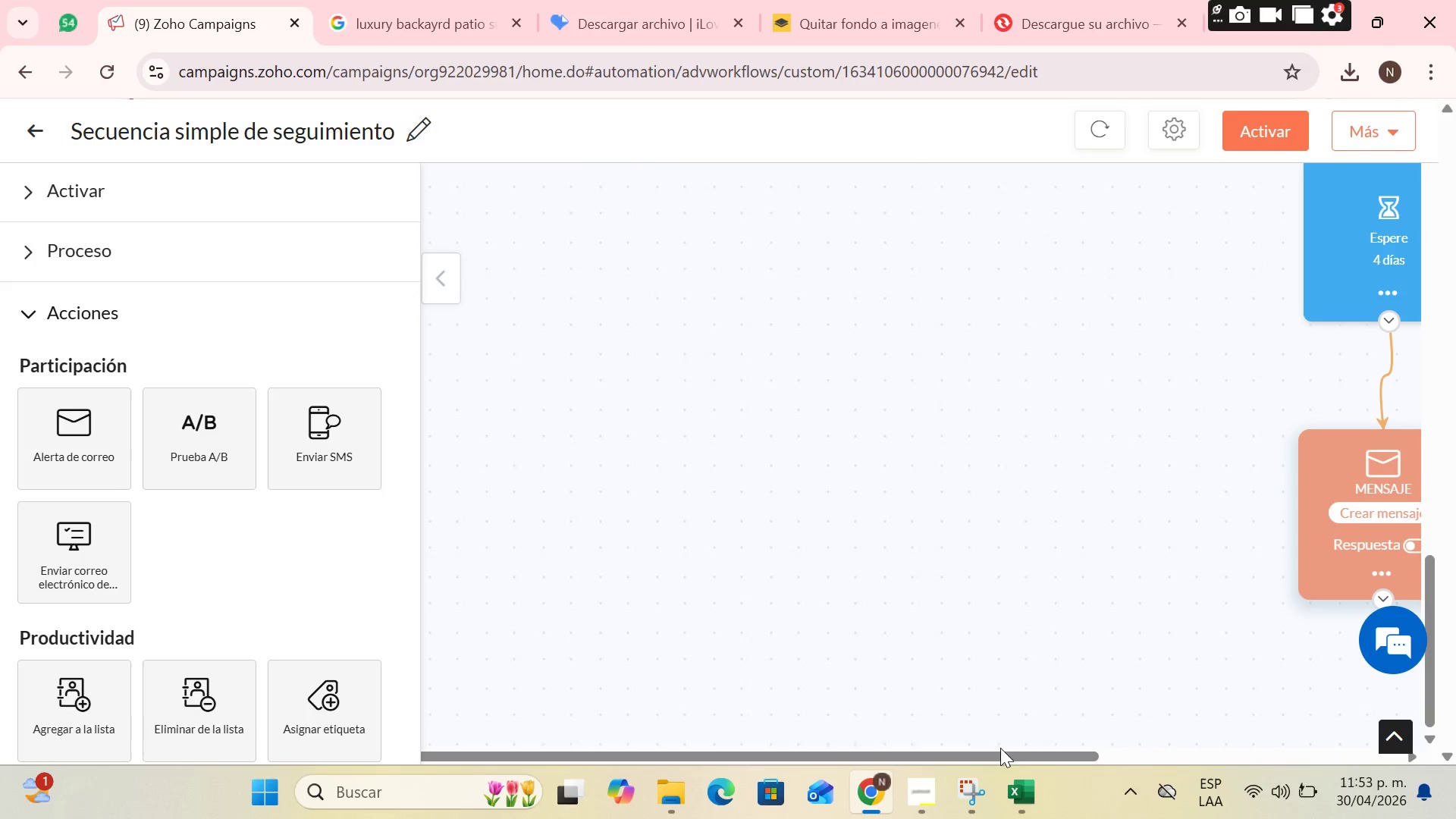 
left_click_drag(start_coordinate=[999, 754], to_coordinate=[1421, 700])
 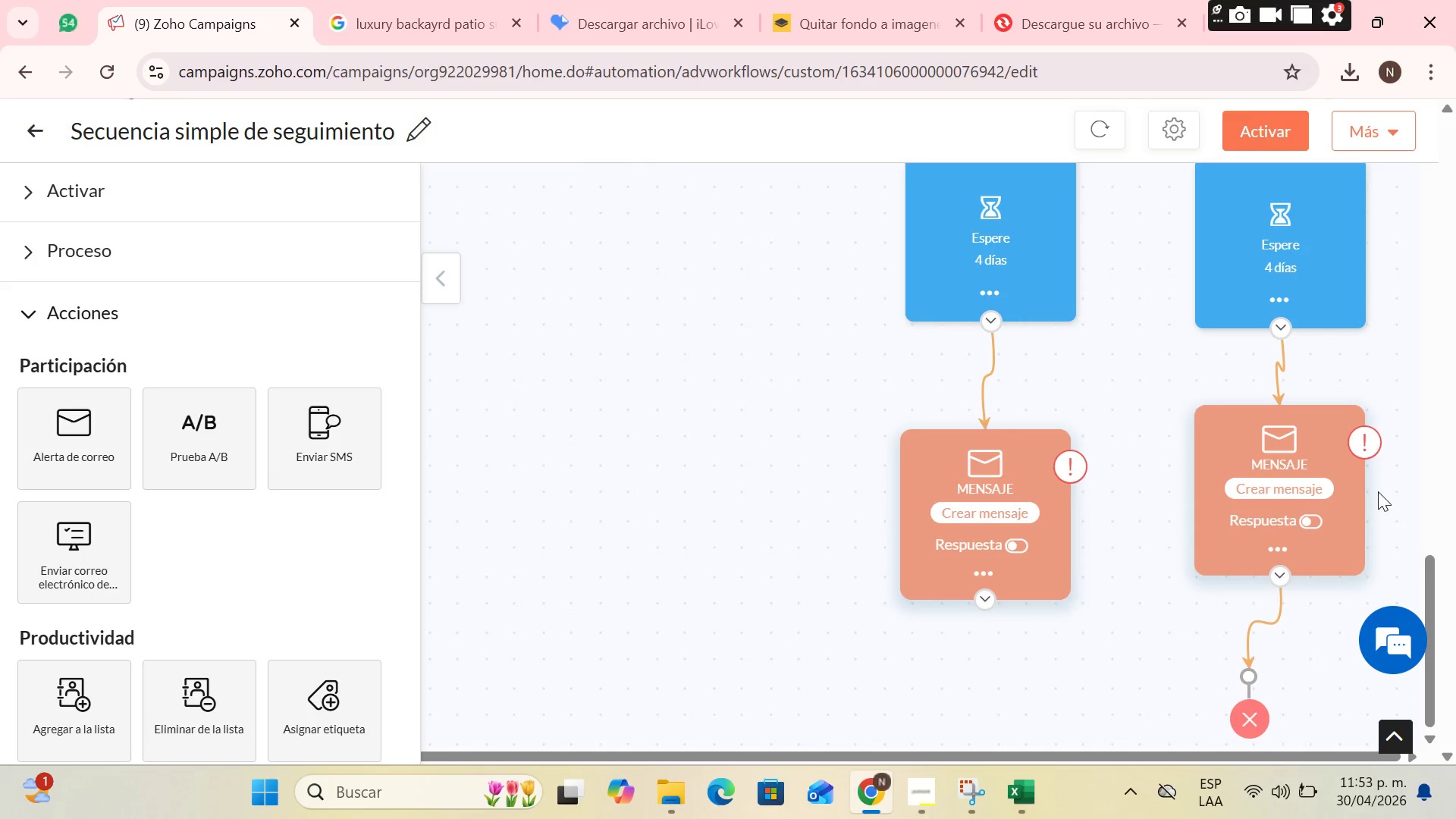 
scroll: coordinate [1377, 491], scroll_direction: down, amount: 3.0